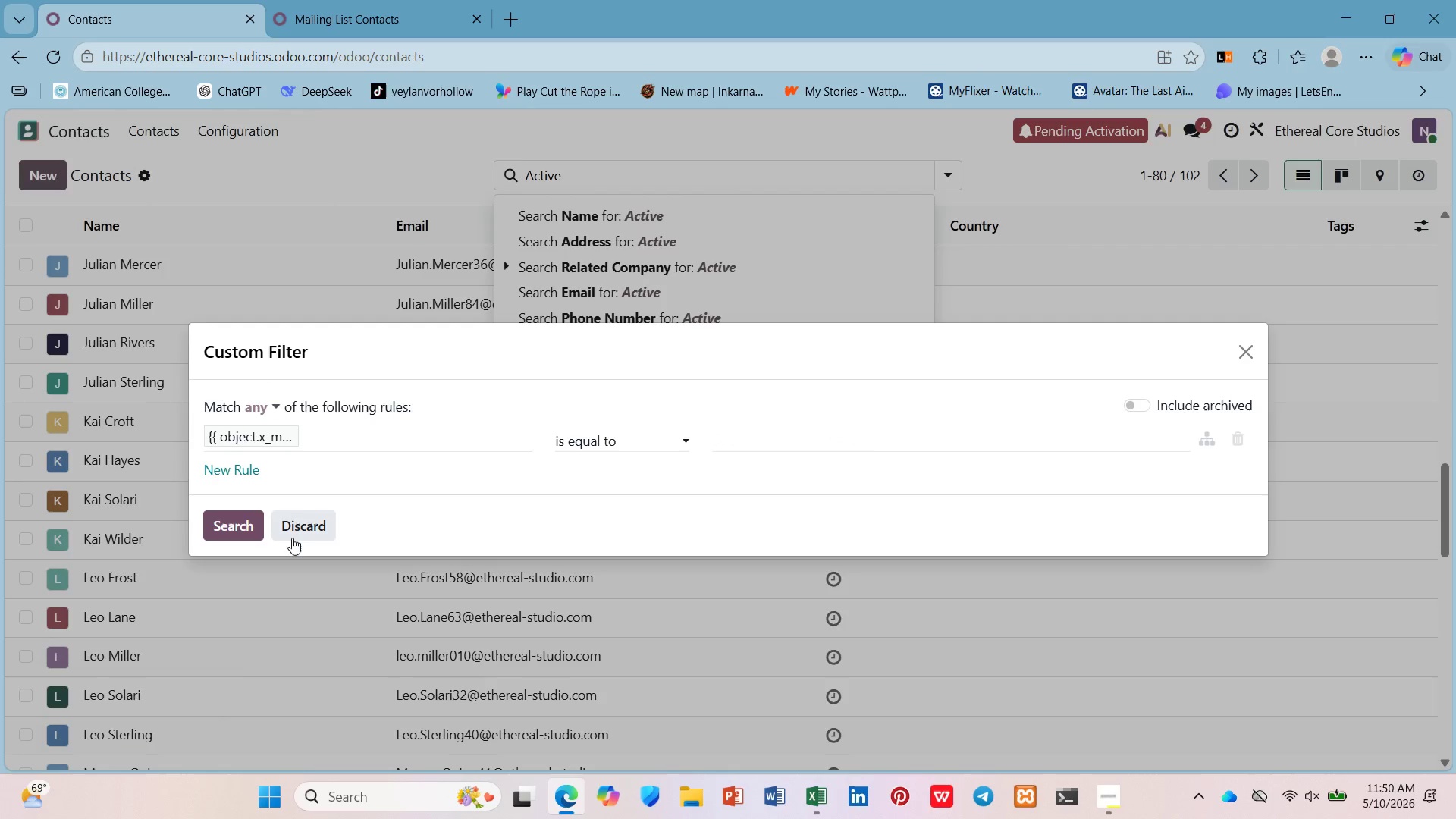 
left_click([883, 440])
 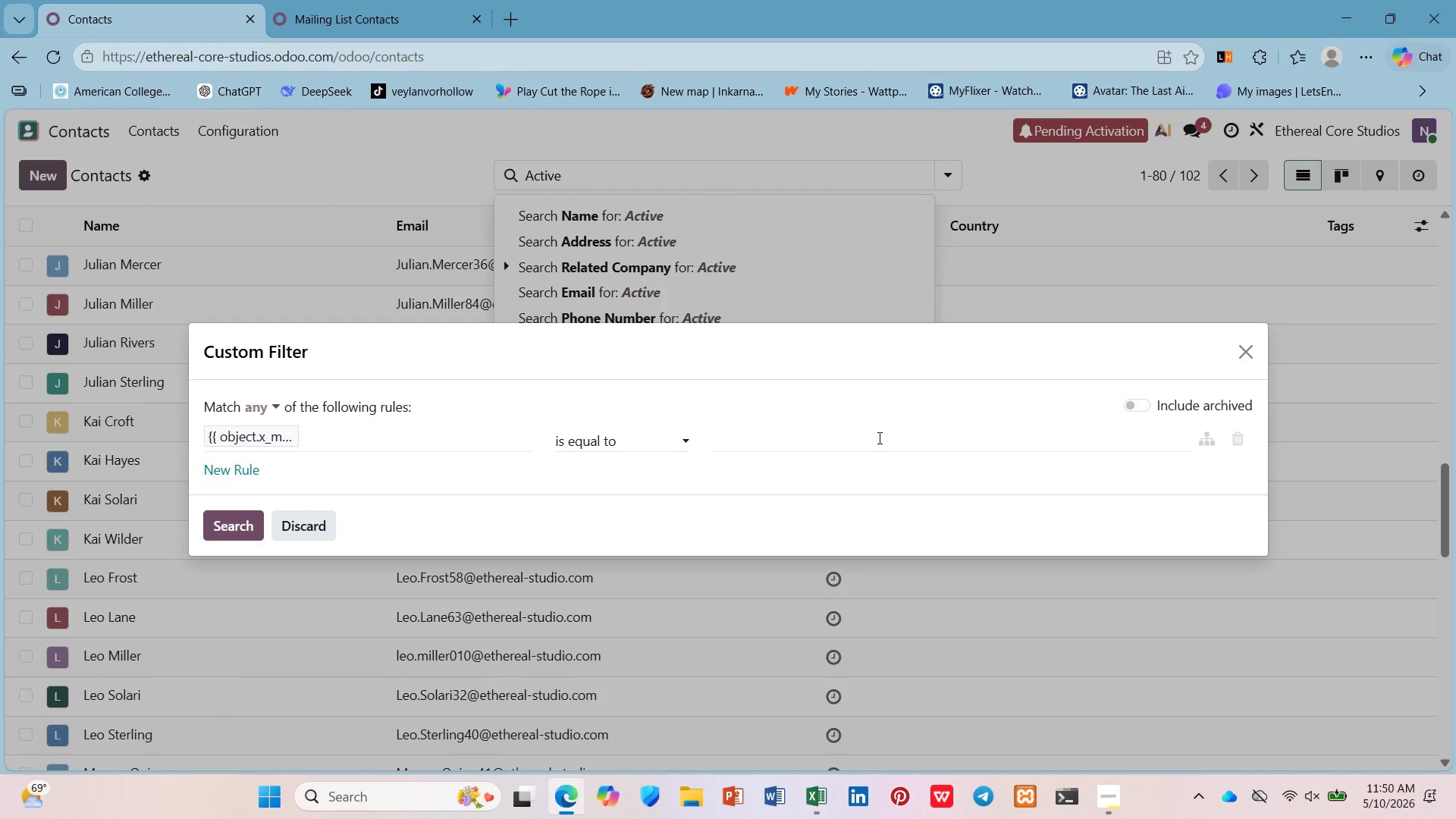 
type(Lapsed)
 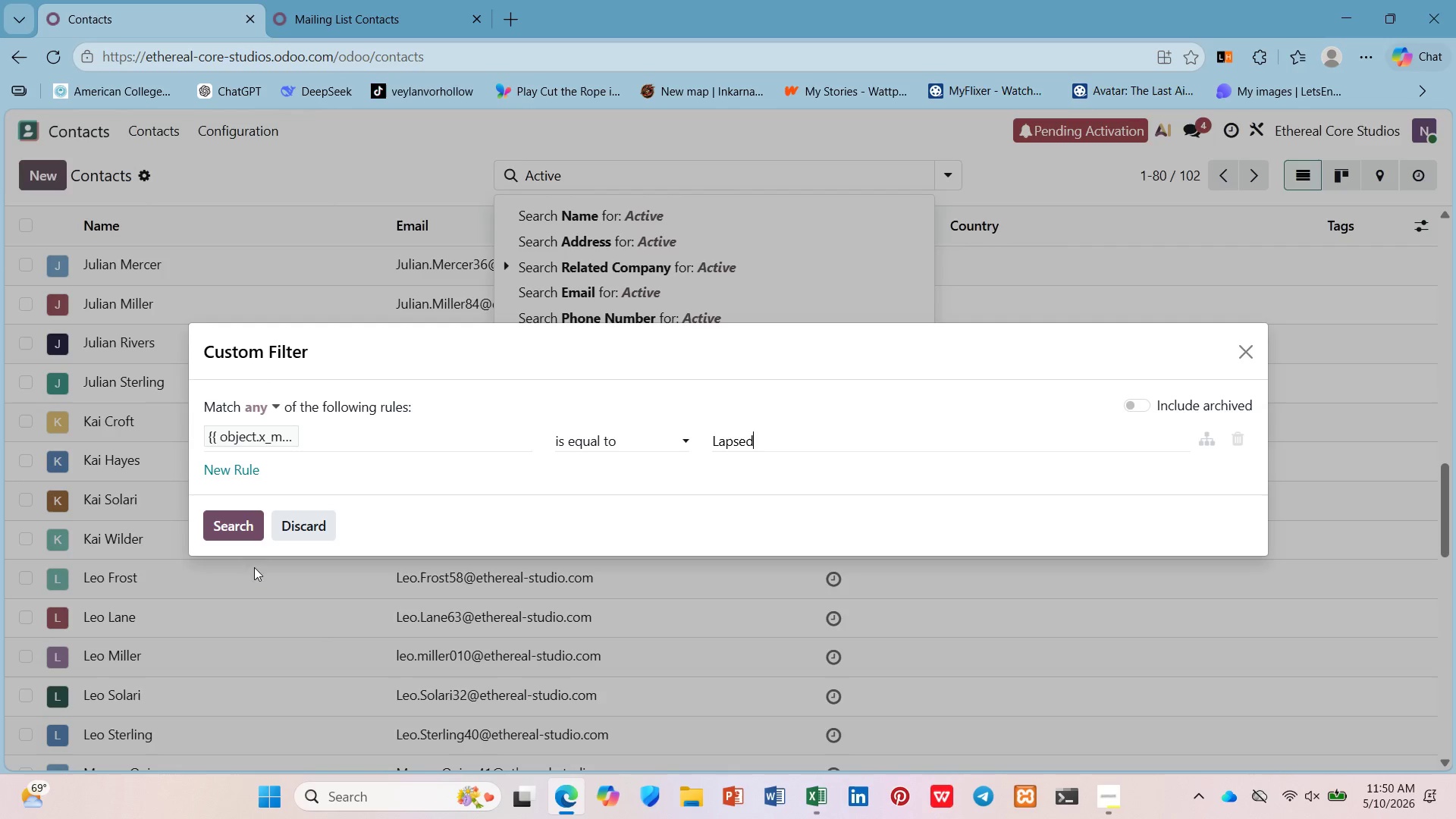 
left_click([239, 527])
 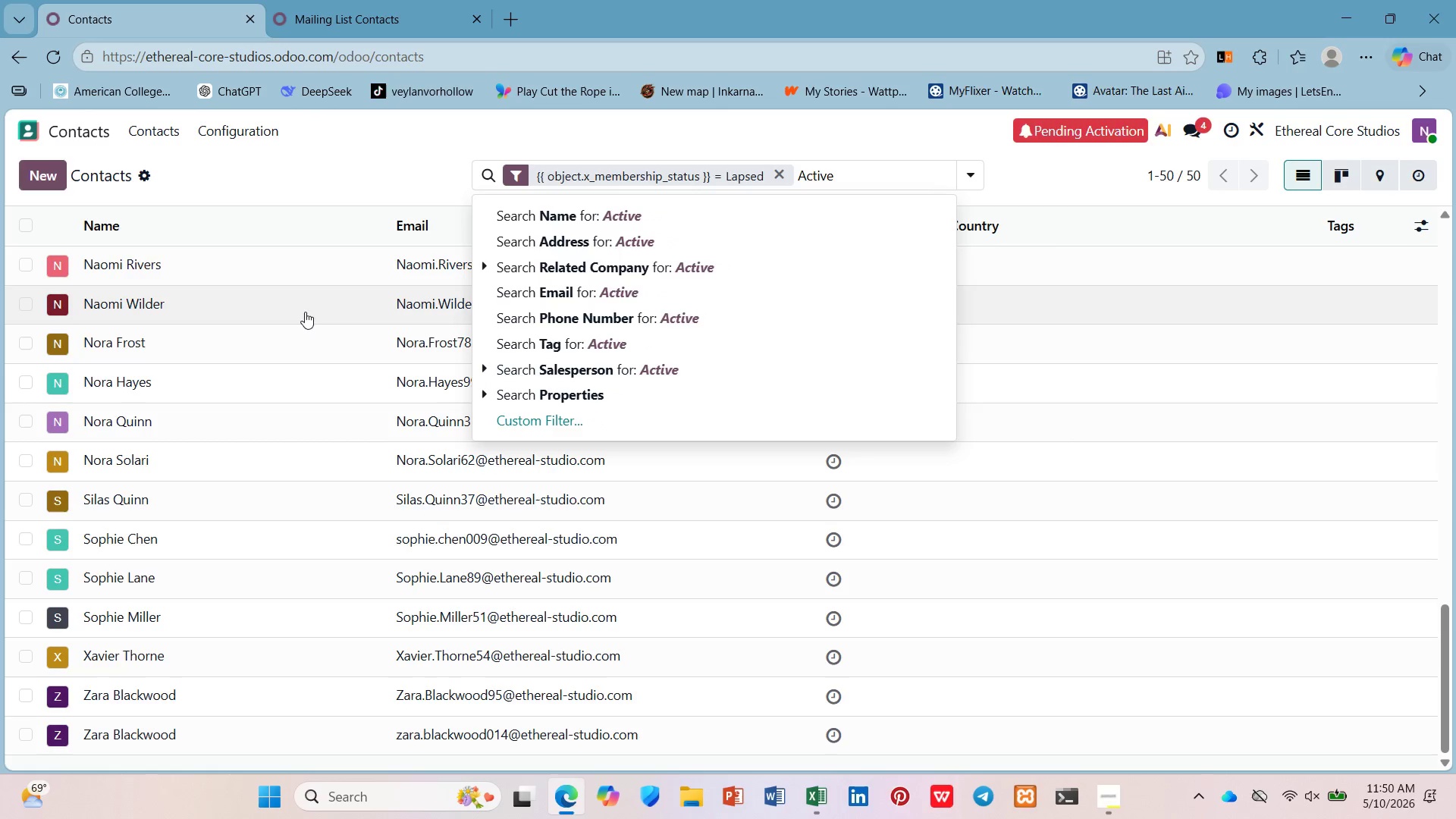 
scroll: coordinate [327, 510], scroll_direction: down, amount: 20.0
 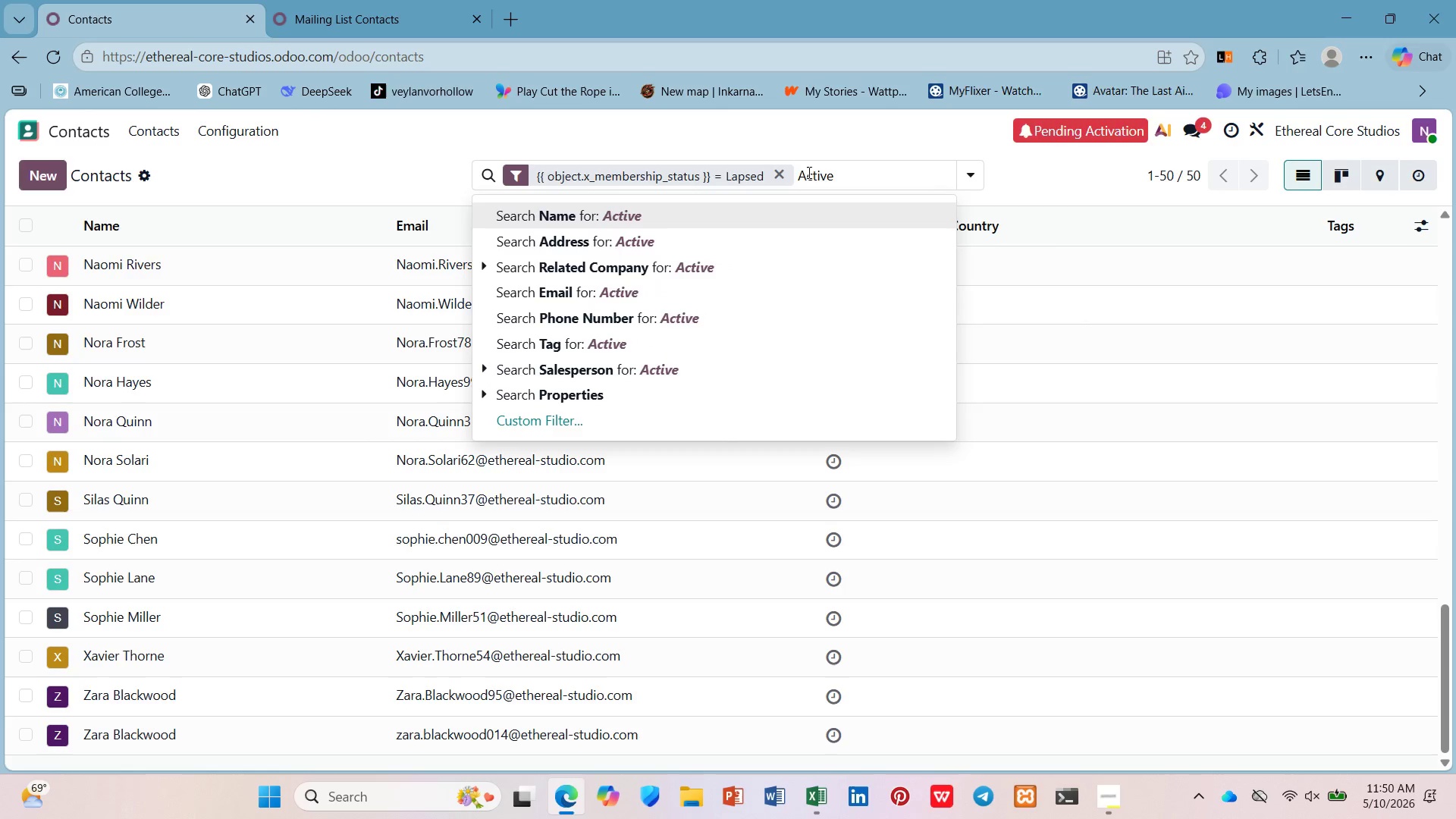 
left_click([779, 171])
 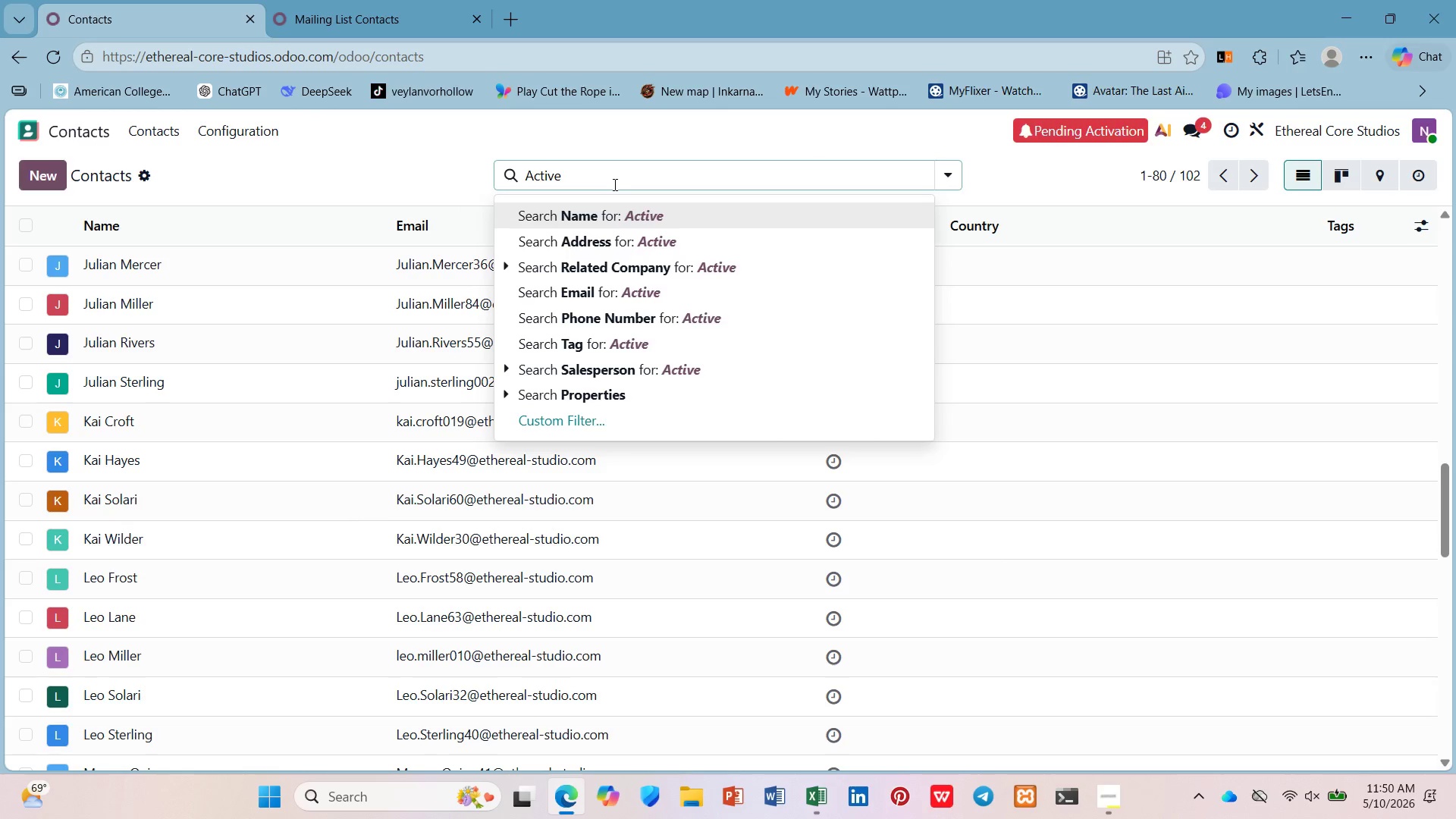 
hold_key(key=Backspace, duration=0.83)
 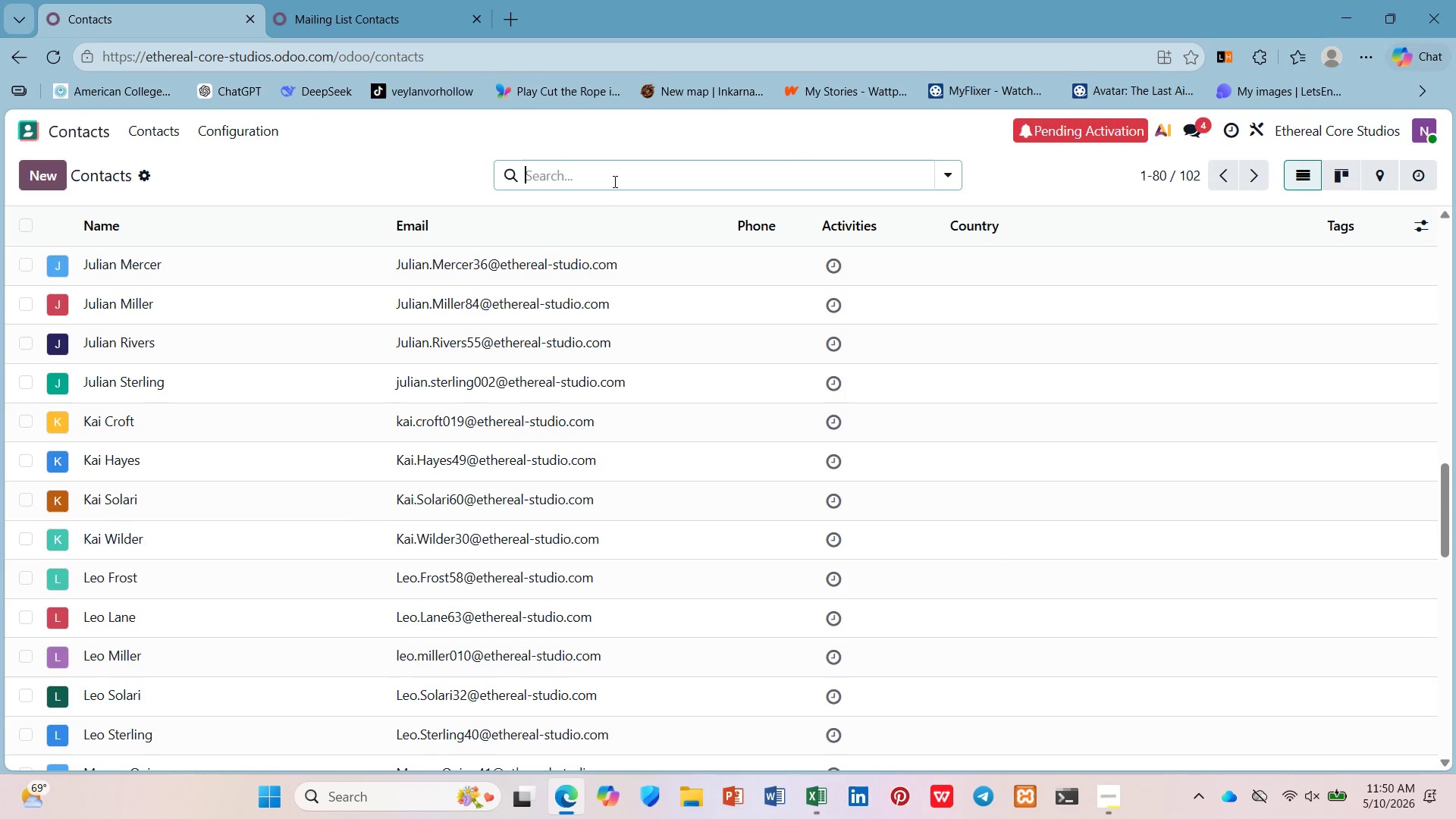 
left_click([621, 171])
 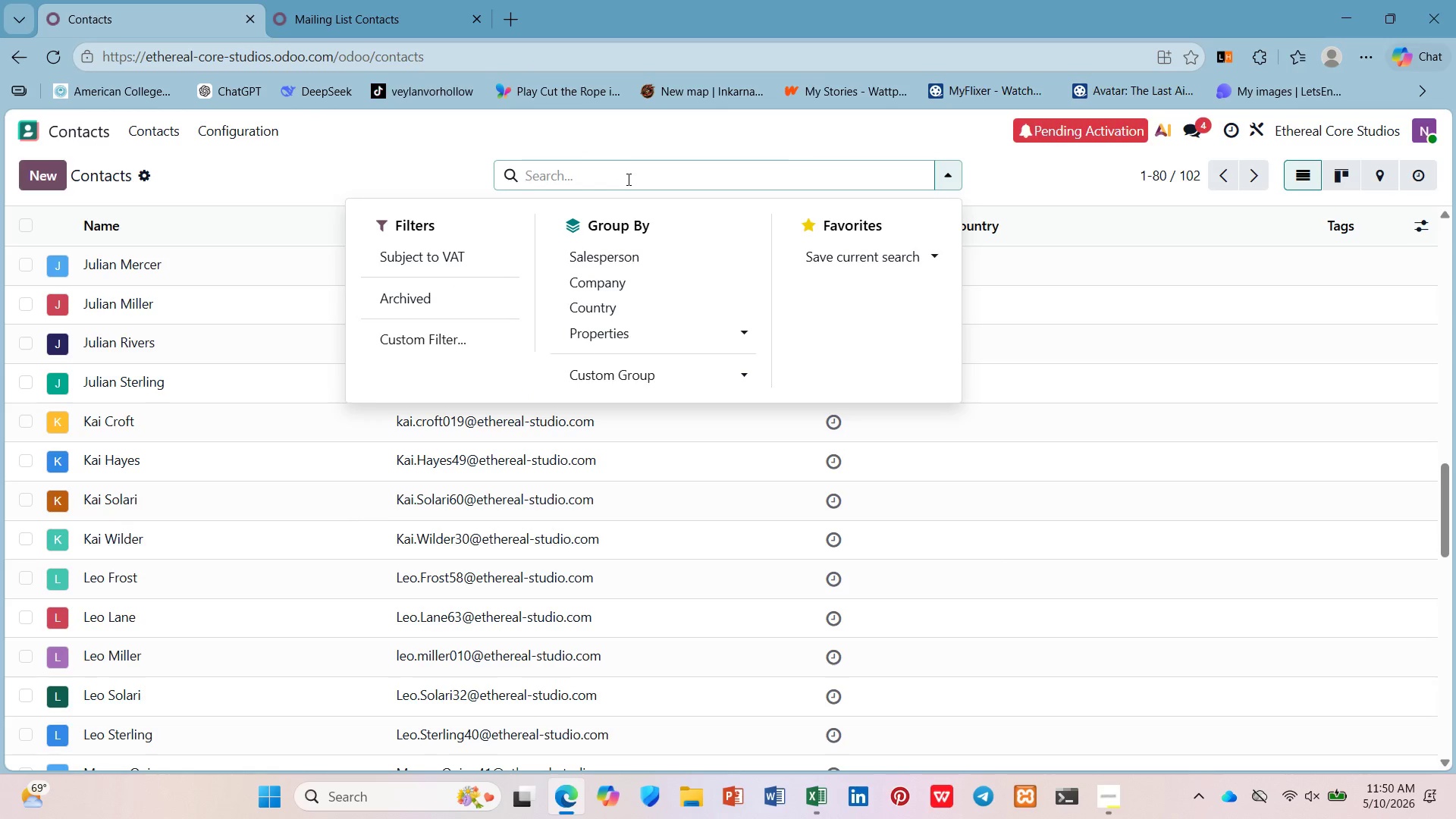 
type(Active)
 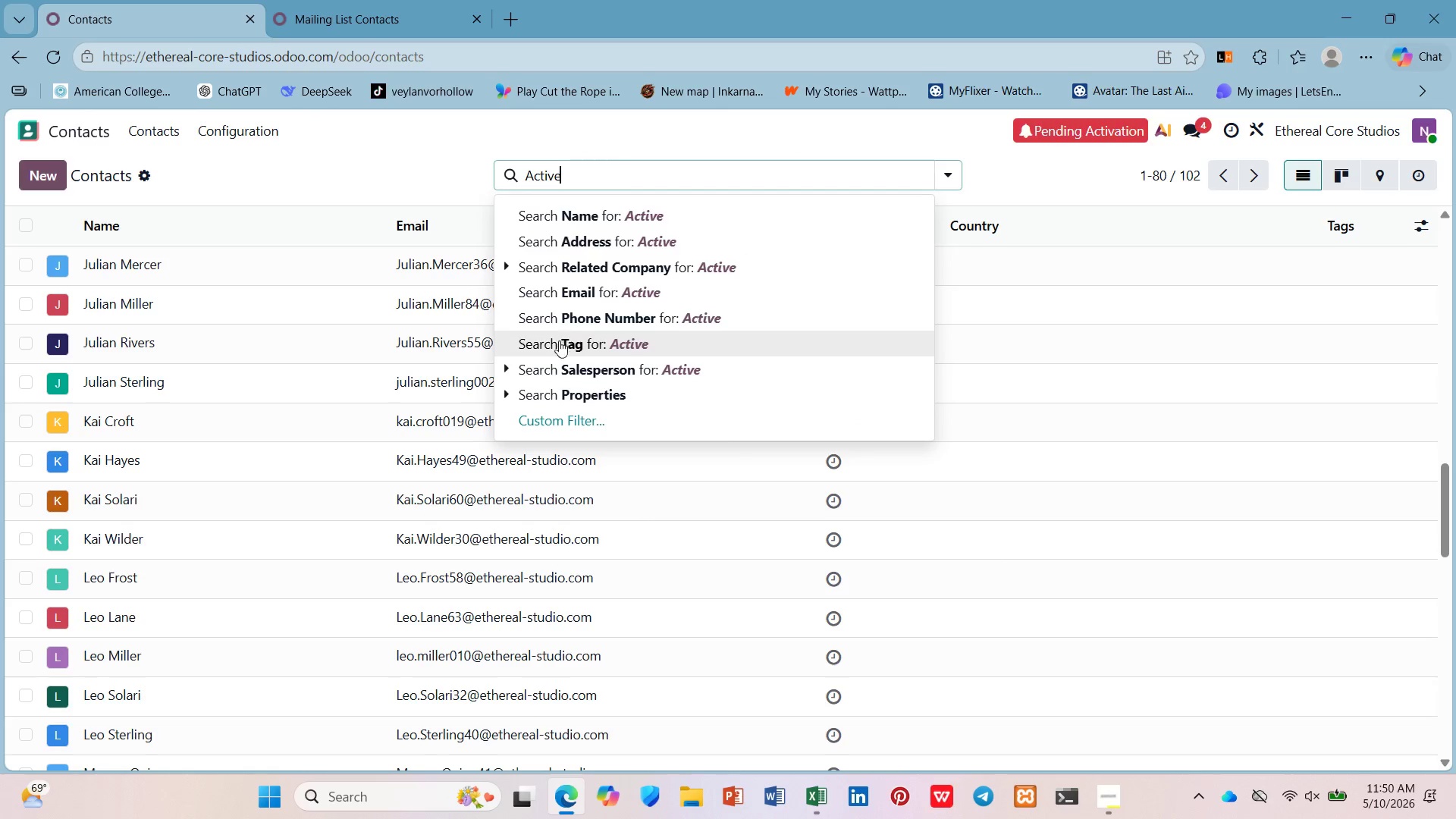 
left_click([548, 423])
 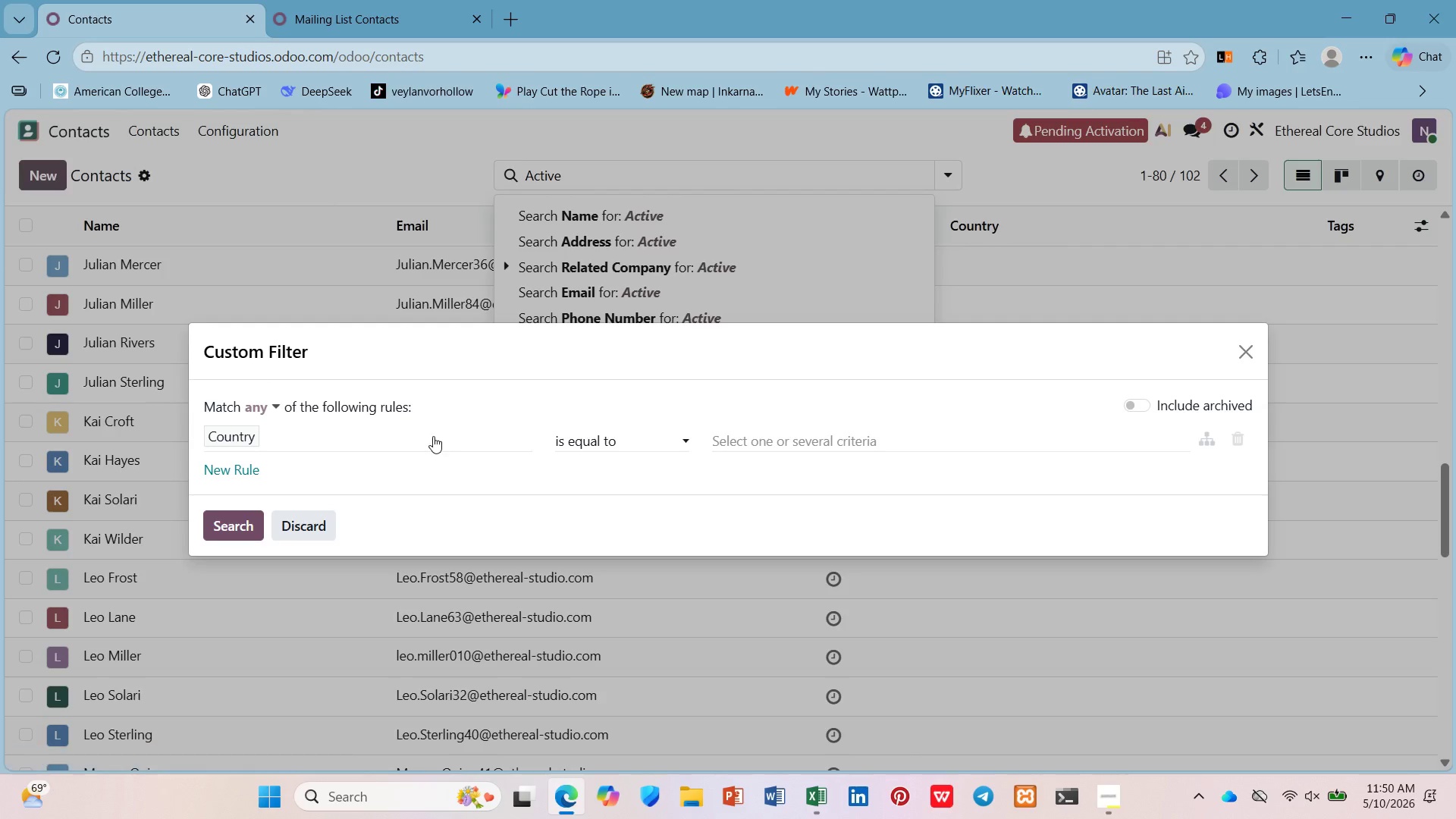 
left_click([429, 438])
 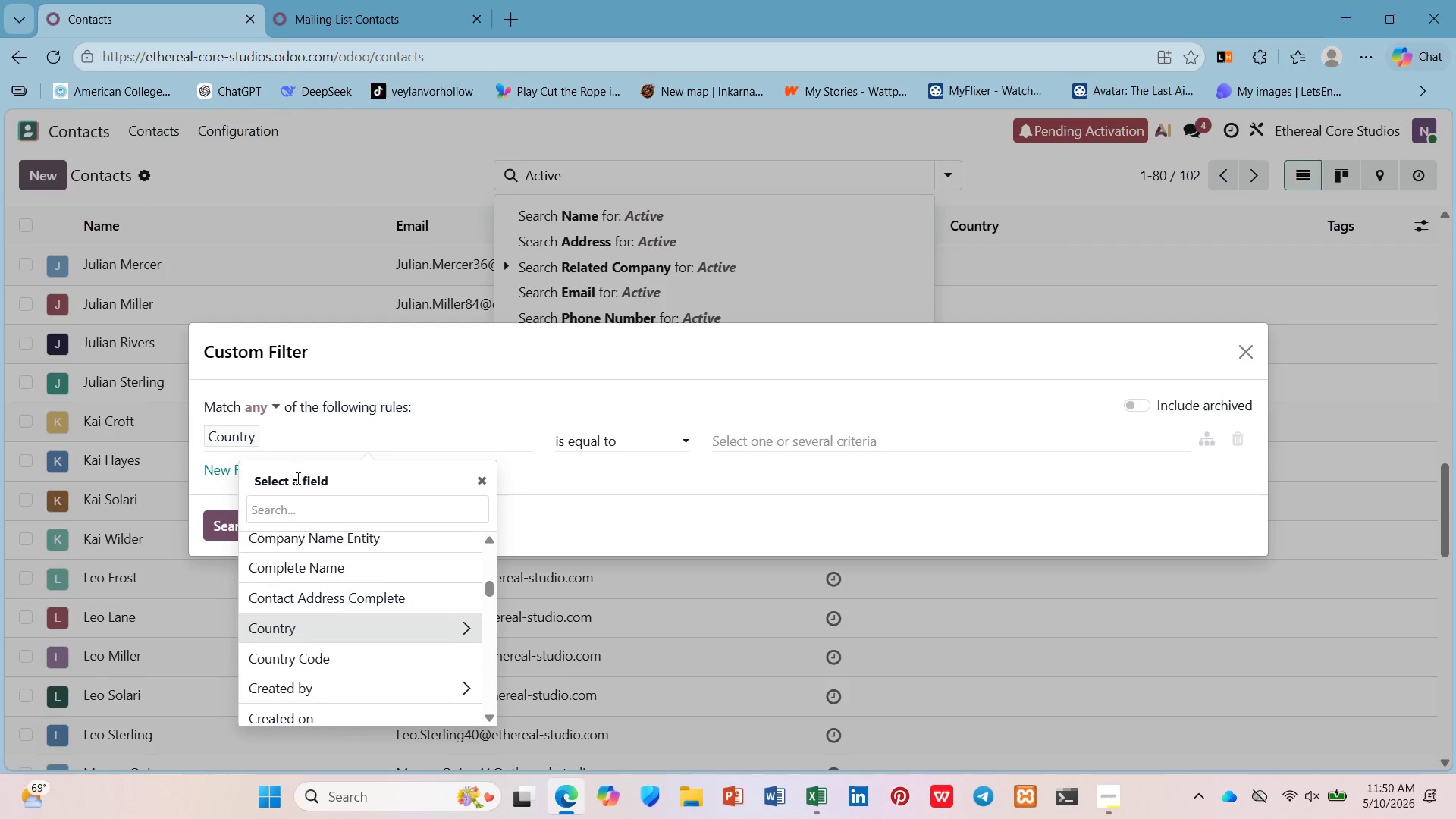 
key(Shift+BracketLeft)
 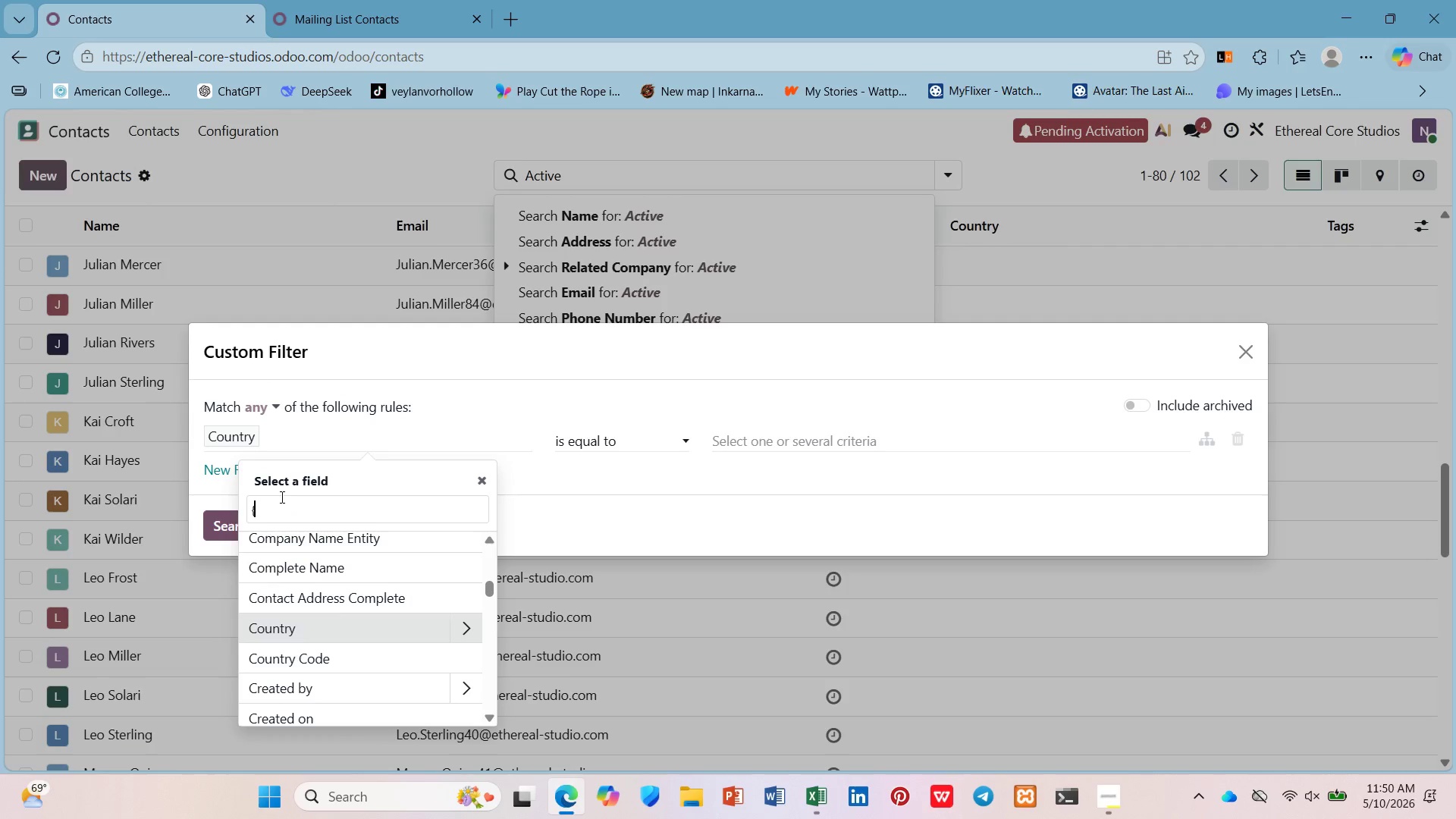 
key(Shift+BracketLeft)
 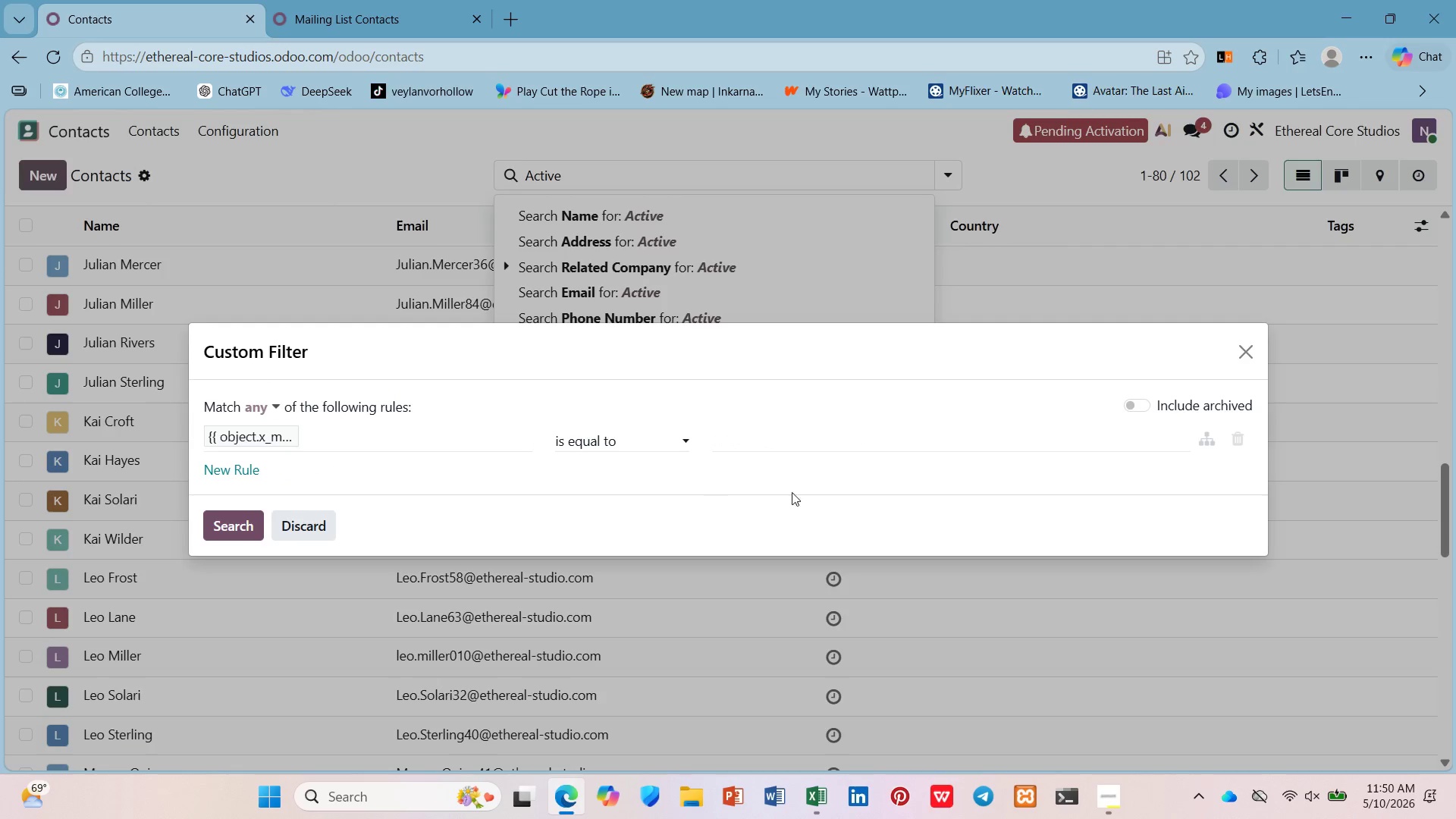 
left_click([816, 446])
 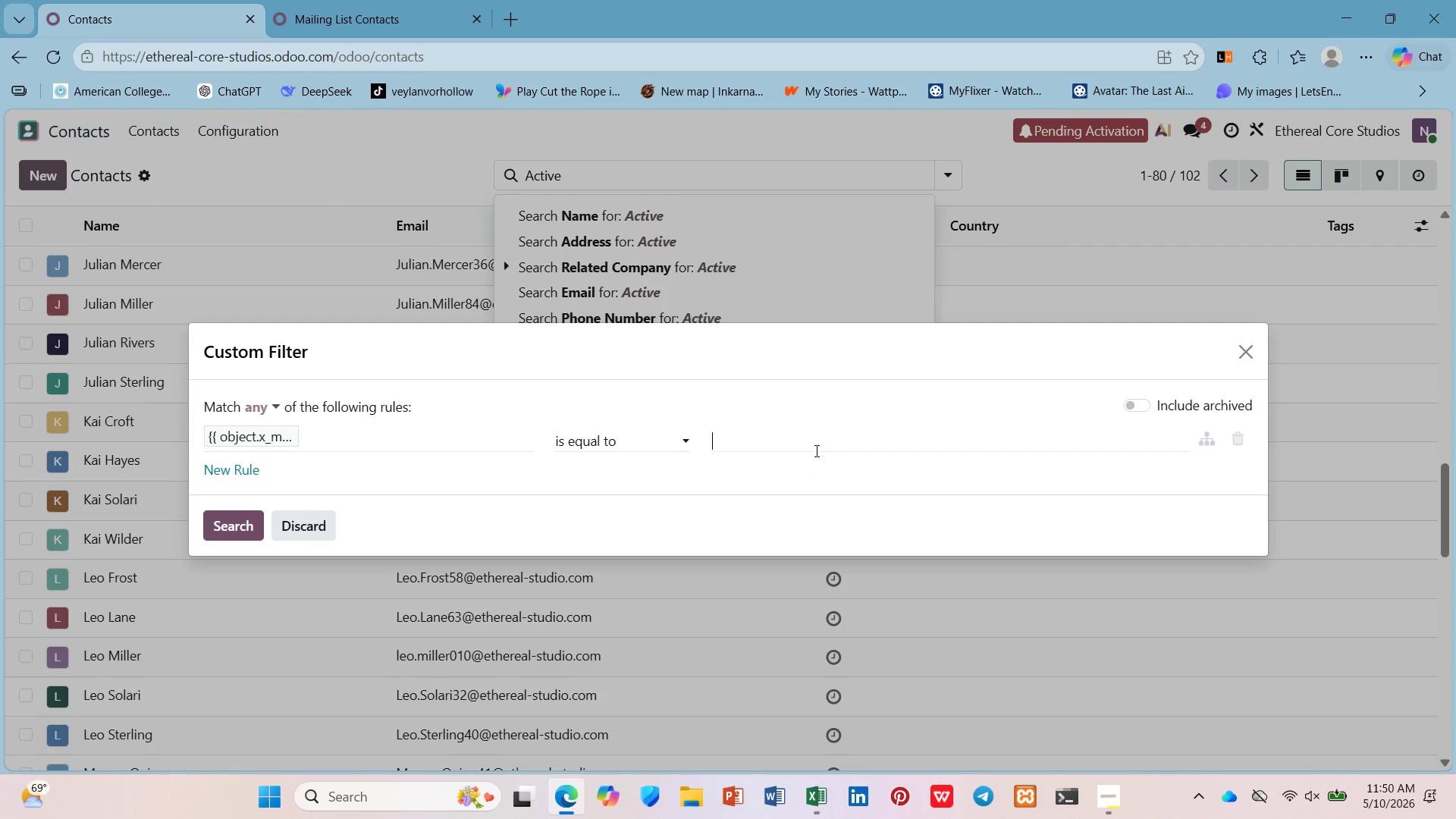 
type(Lap)
key(Backspace)
key(Backspace)
key(Backspace)
type(Actie)
 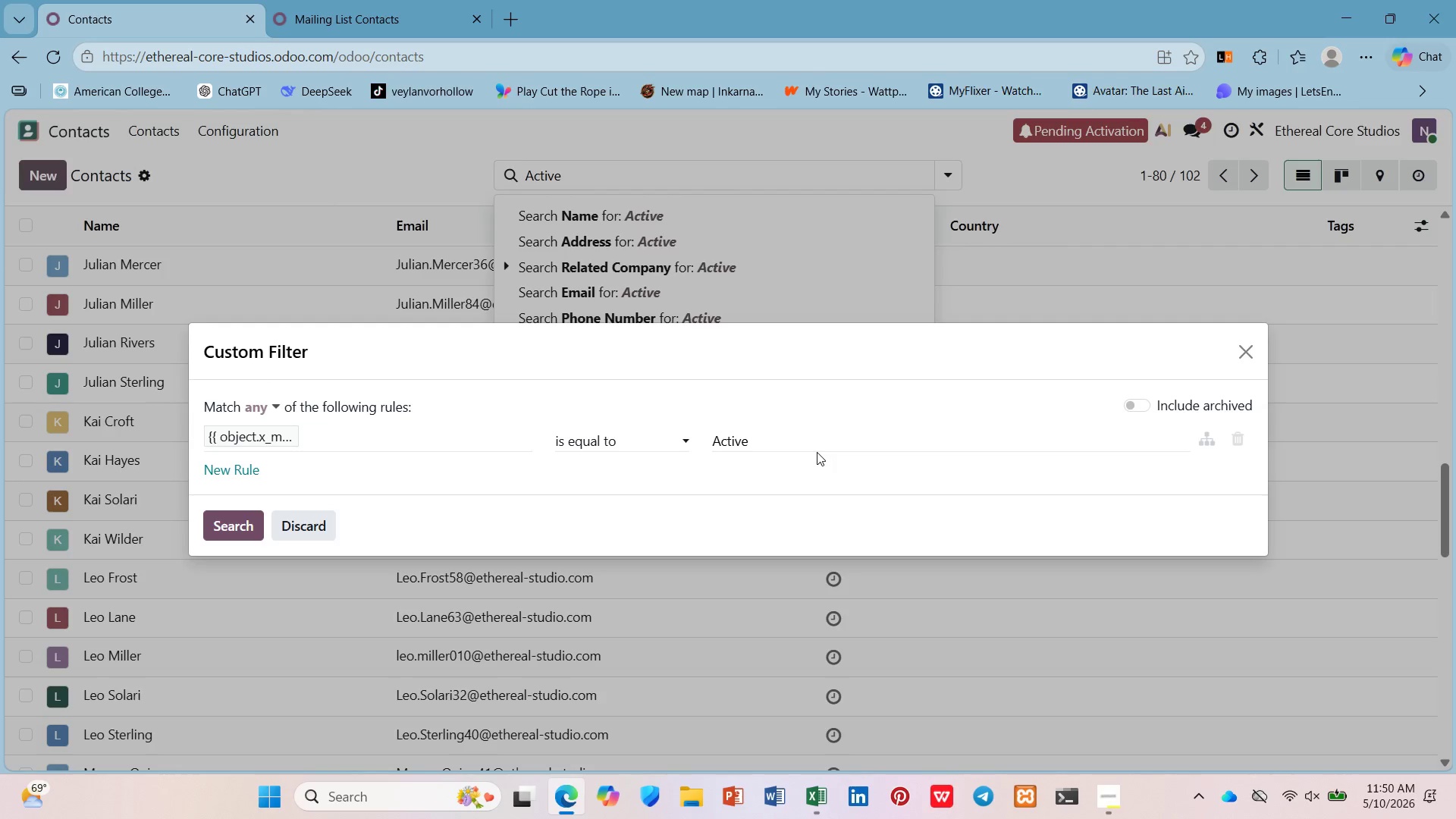 
 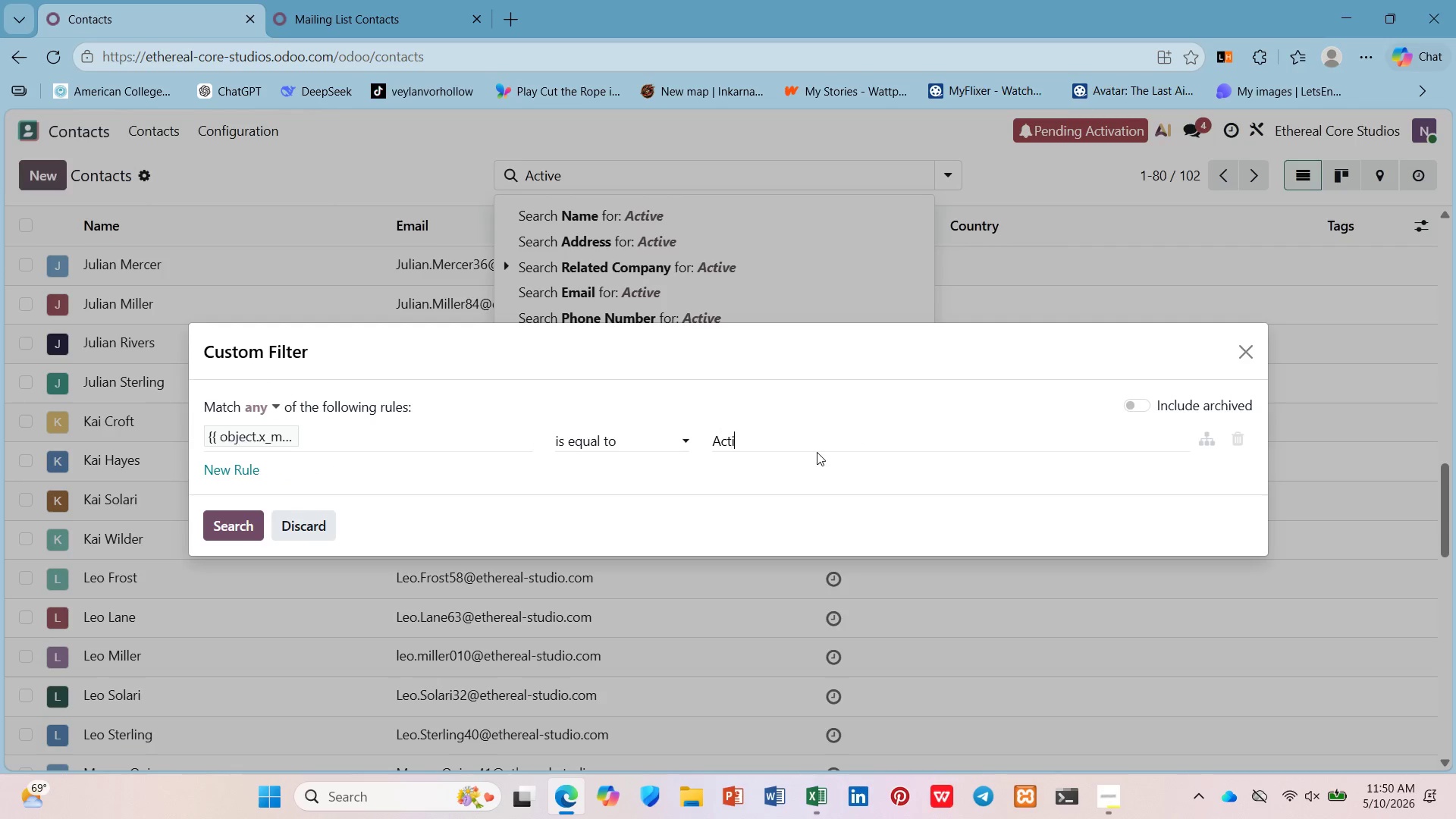 
hold_key(key=V, duration=0.42)
 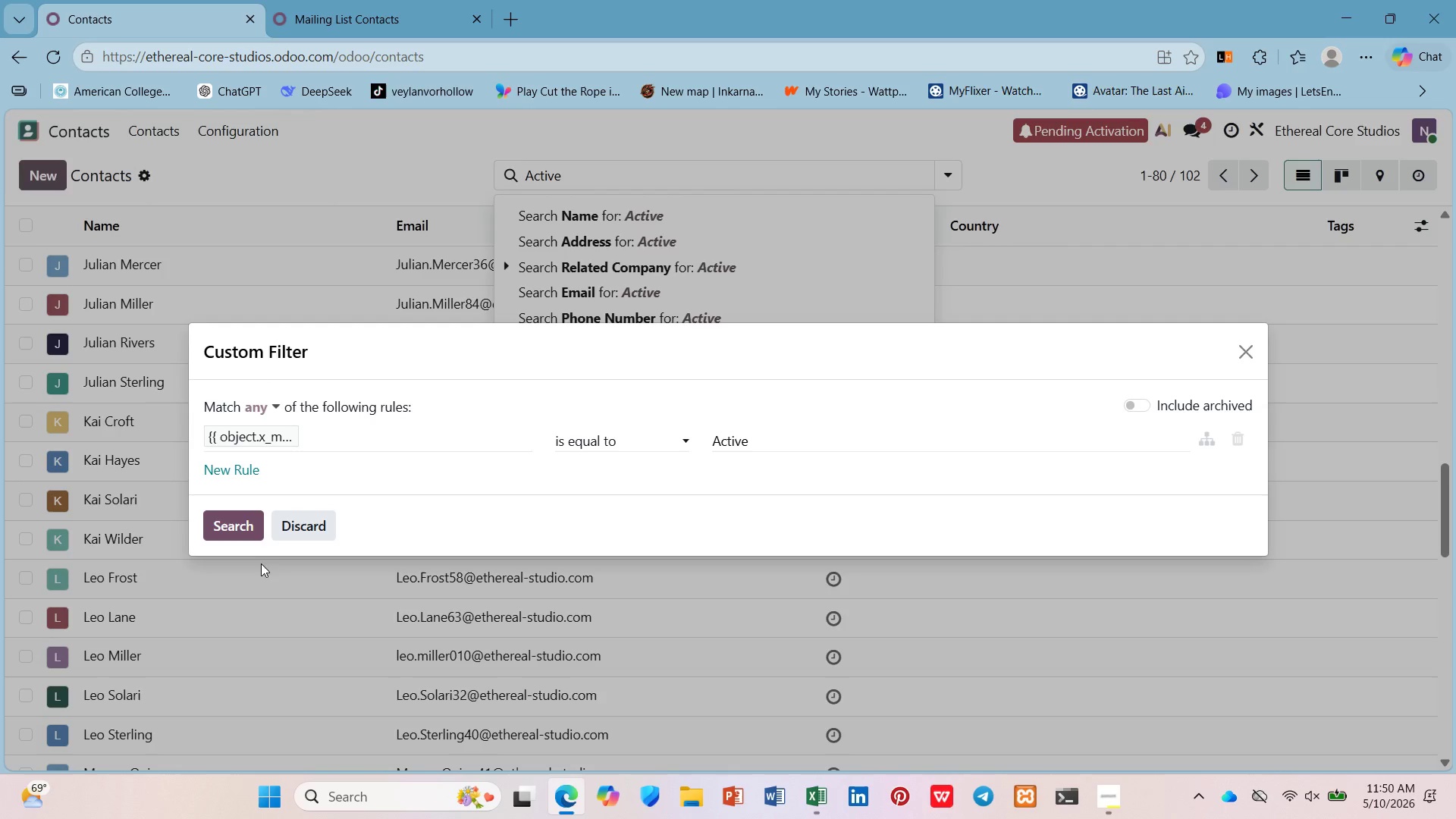 
left_click([246, 537])
 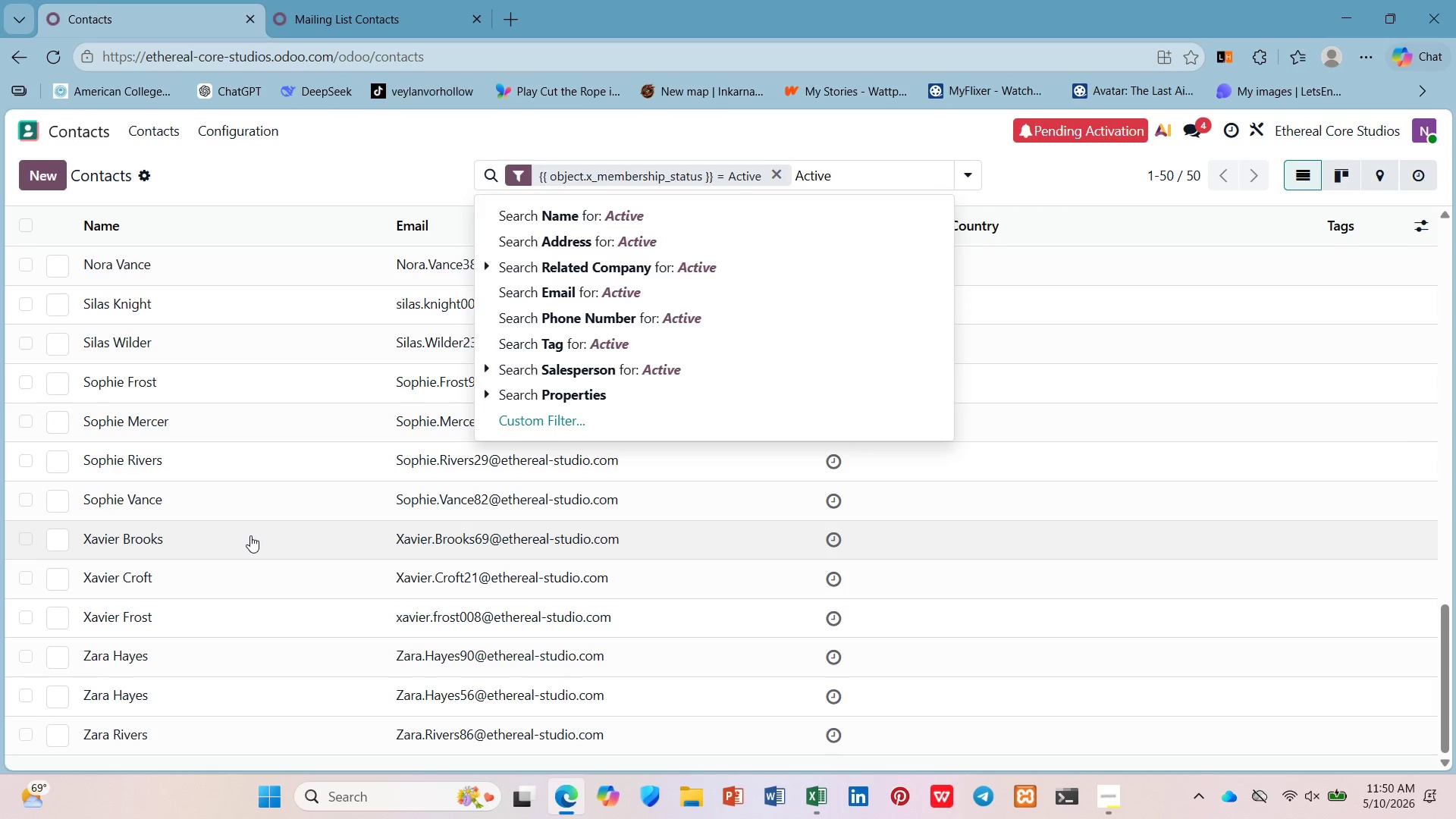 
scroll: coordinate [302, 515], scroll_direction: down, amount: 25.0
 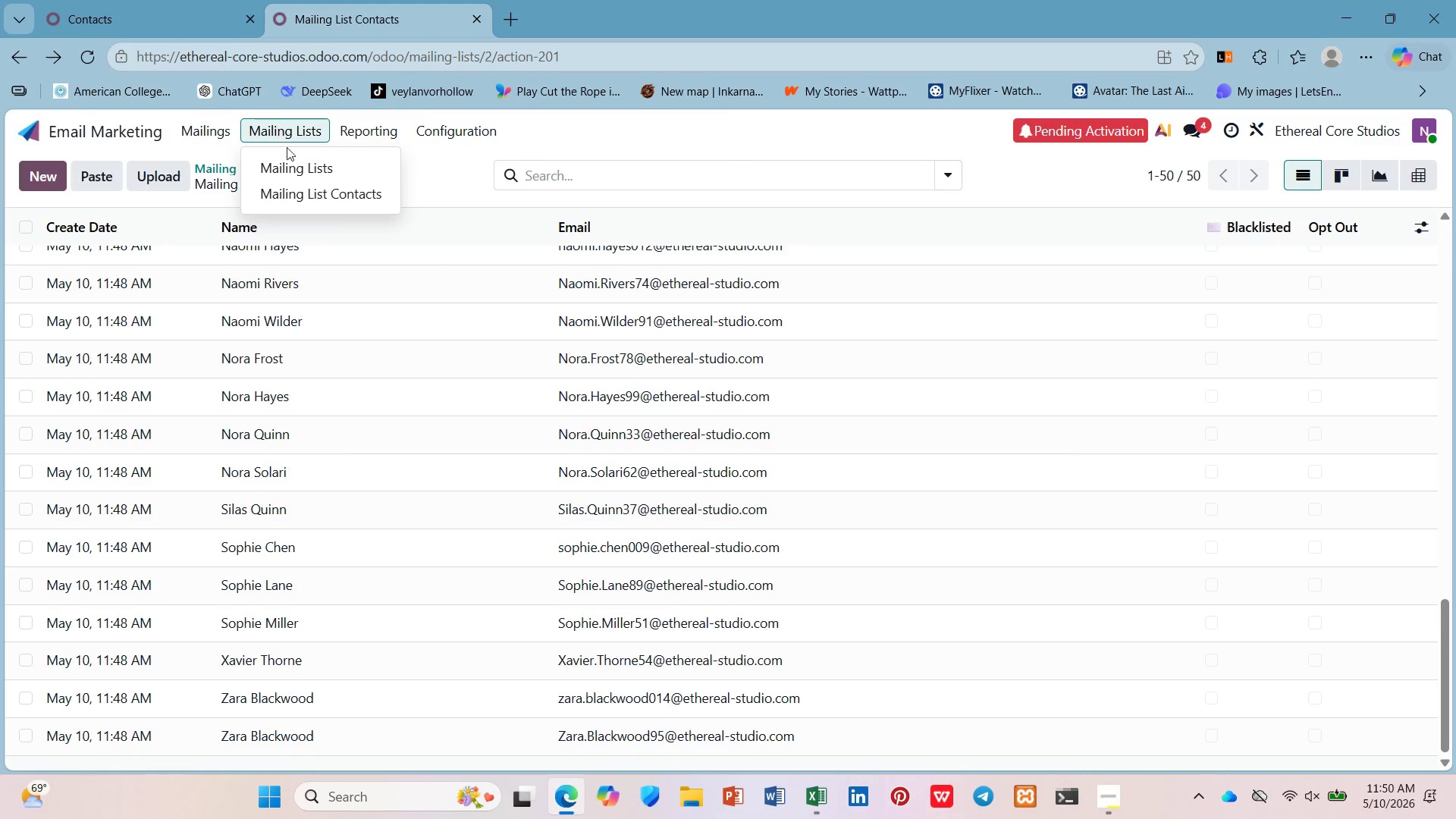 
left_click([314, 155])
 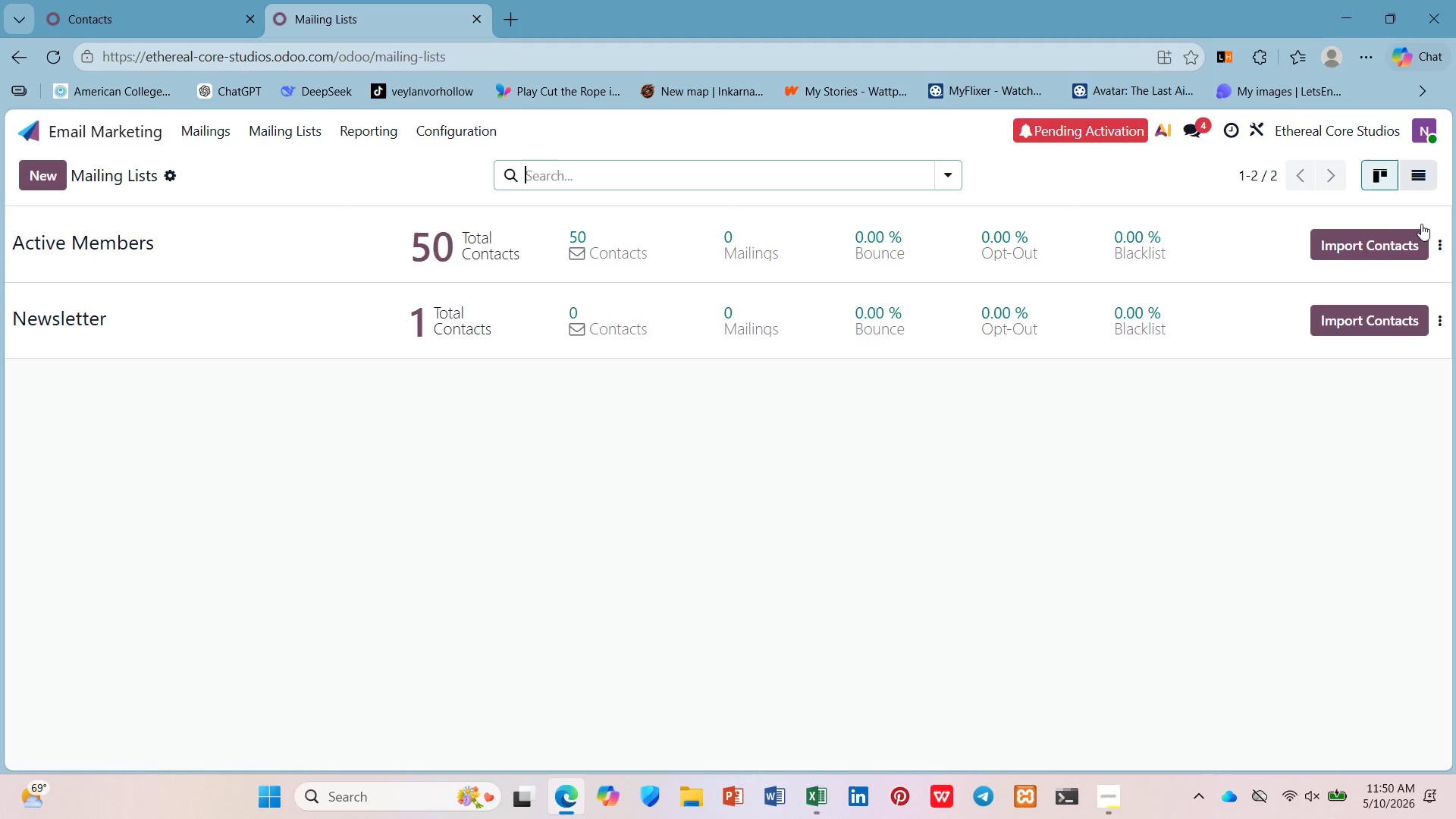 
left_click([1435, 234])
 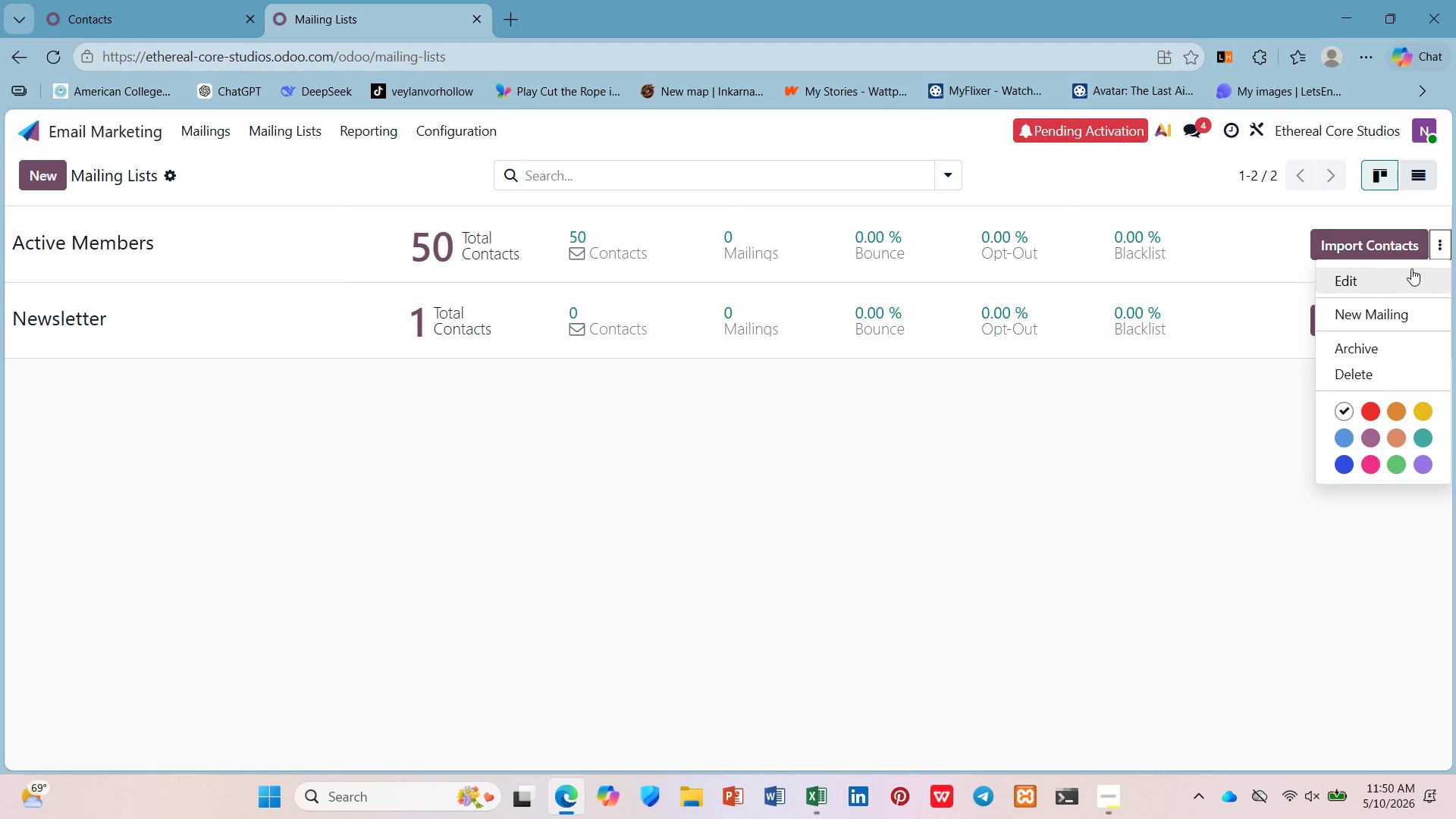 
left_click([1408, 274])
 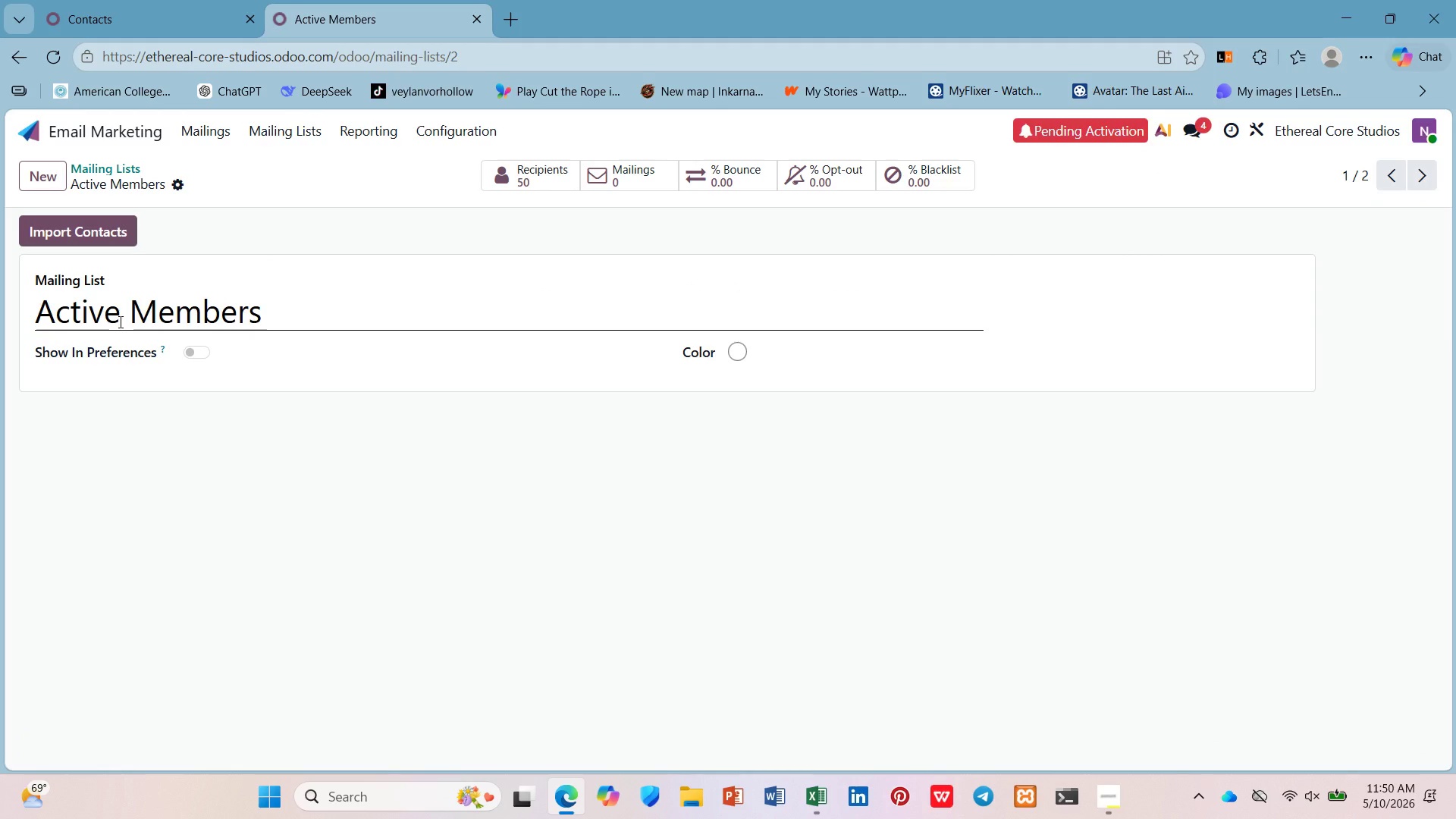 
left_click_drag(start_coordinate=[119, 322], to_coordinate=[2, 325])
 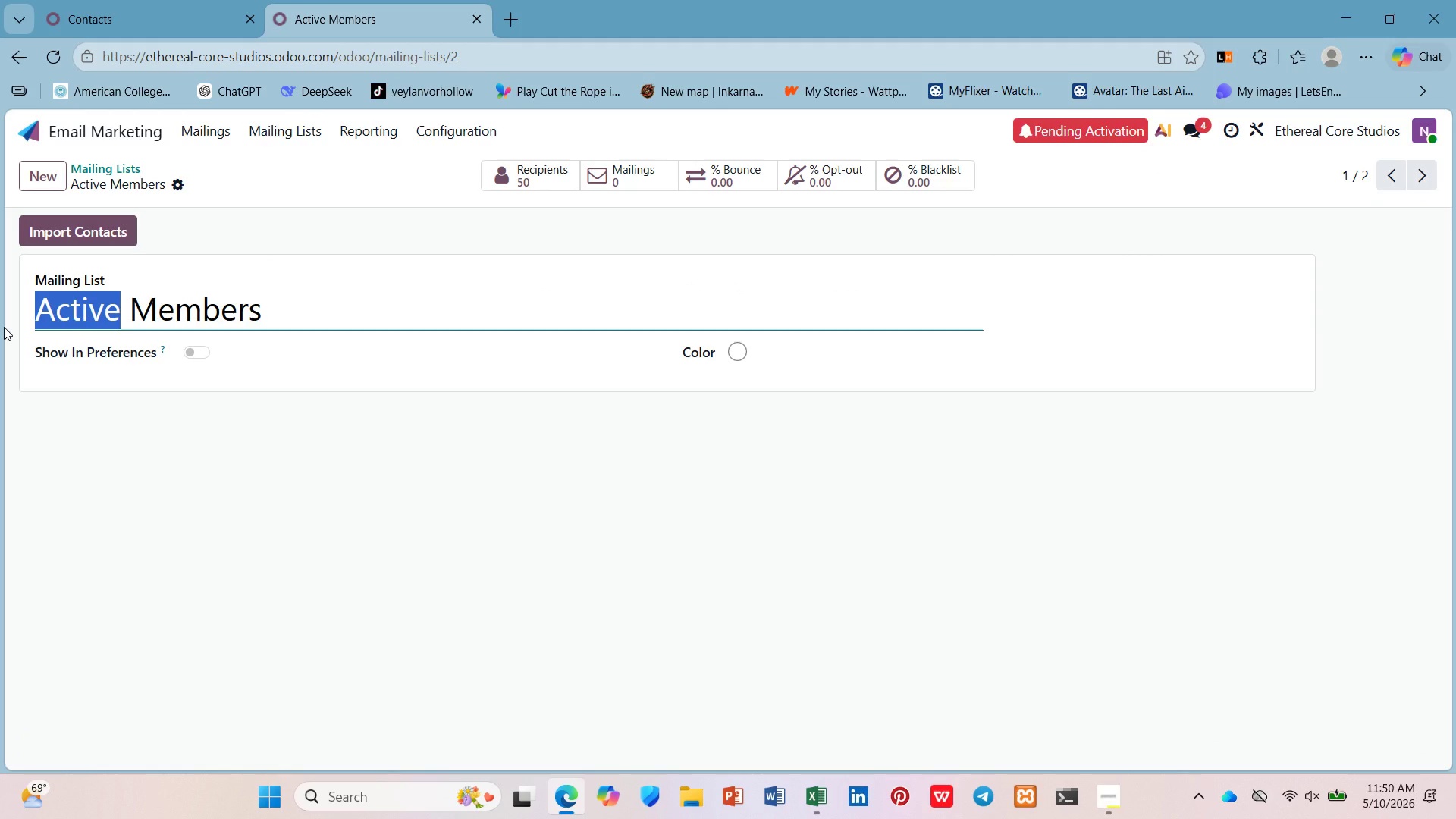 
type(Laped)
 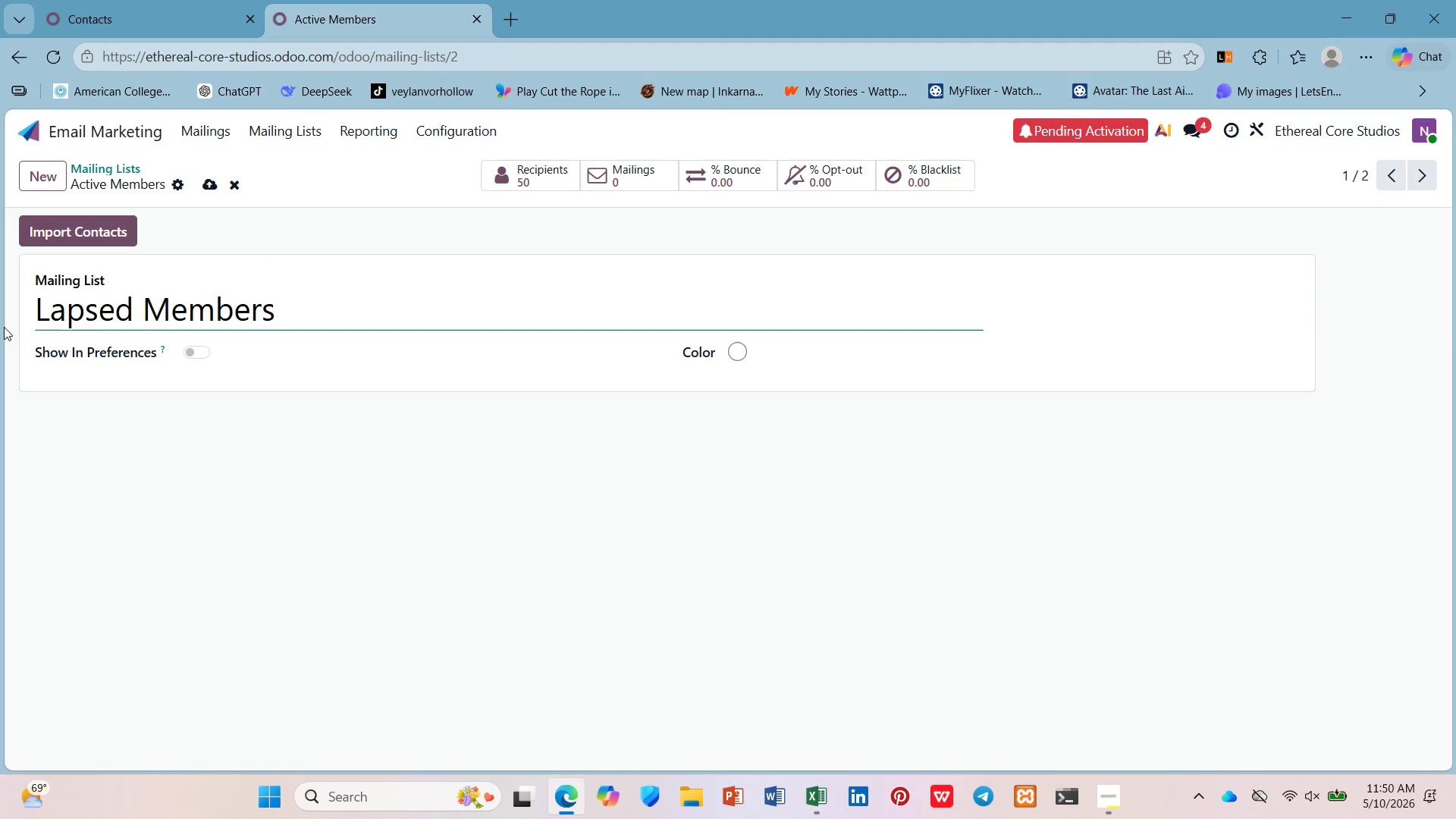 
hold_key(key=S, duration=0.38)
 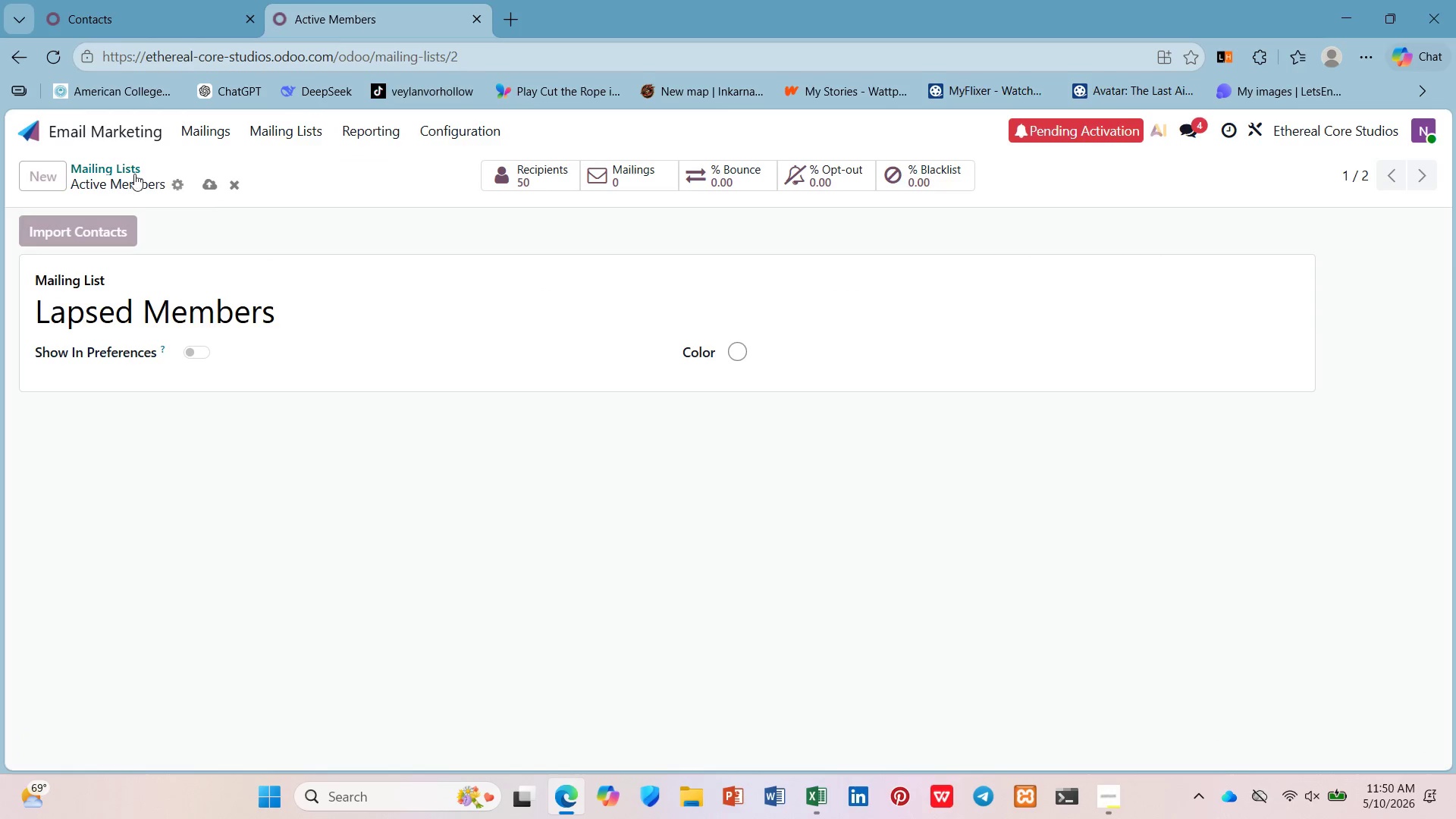 
left_click([63, 174])
 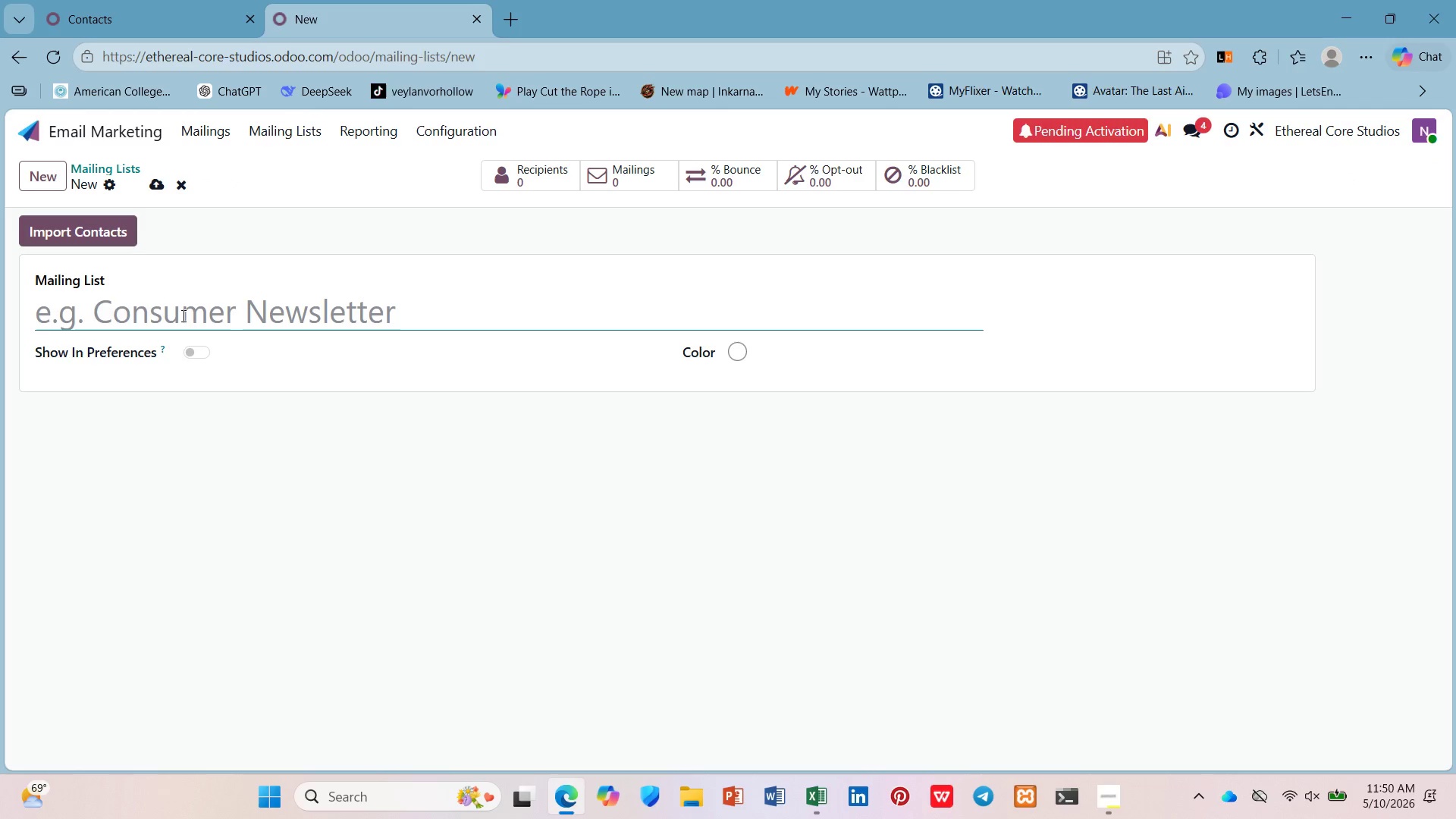 
type(Active Members)
 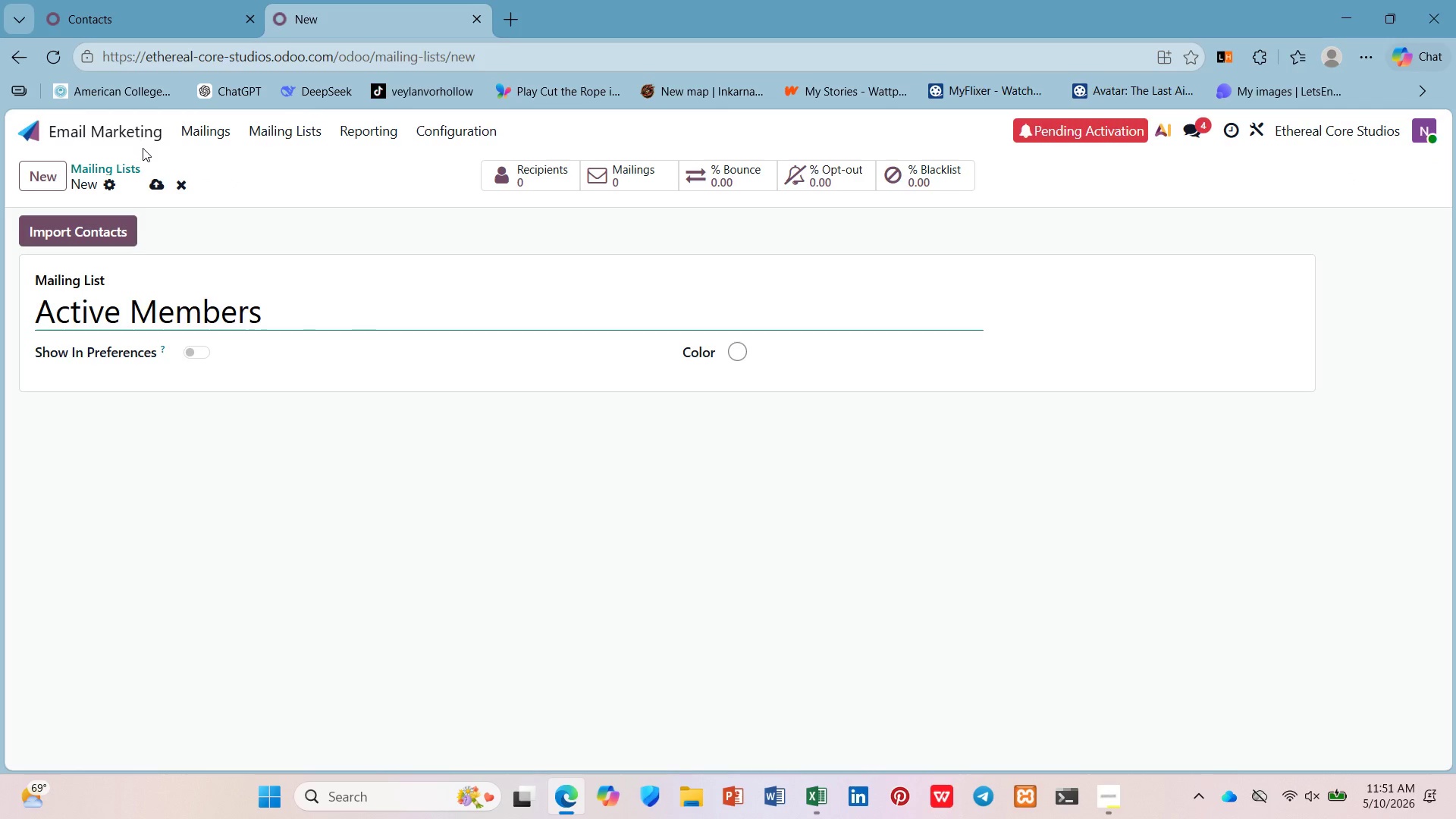 
mouse_move([134, 194])
 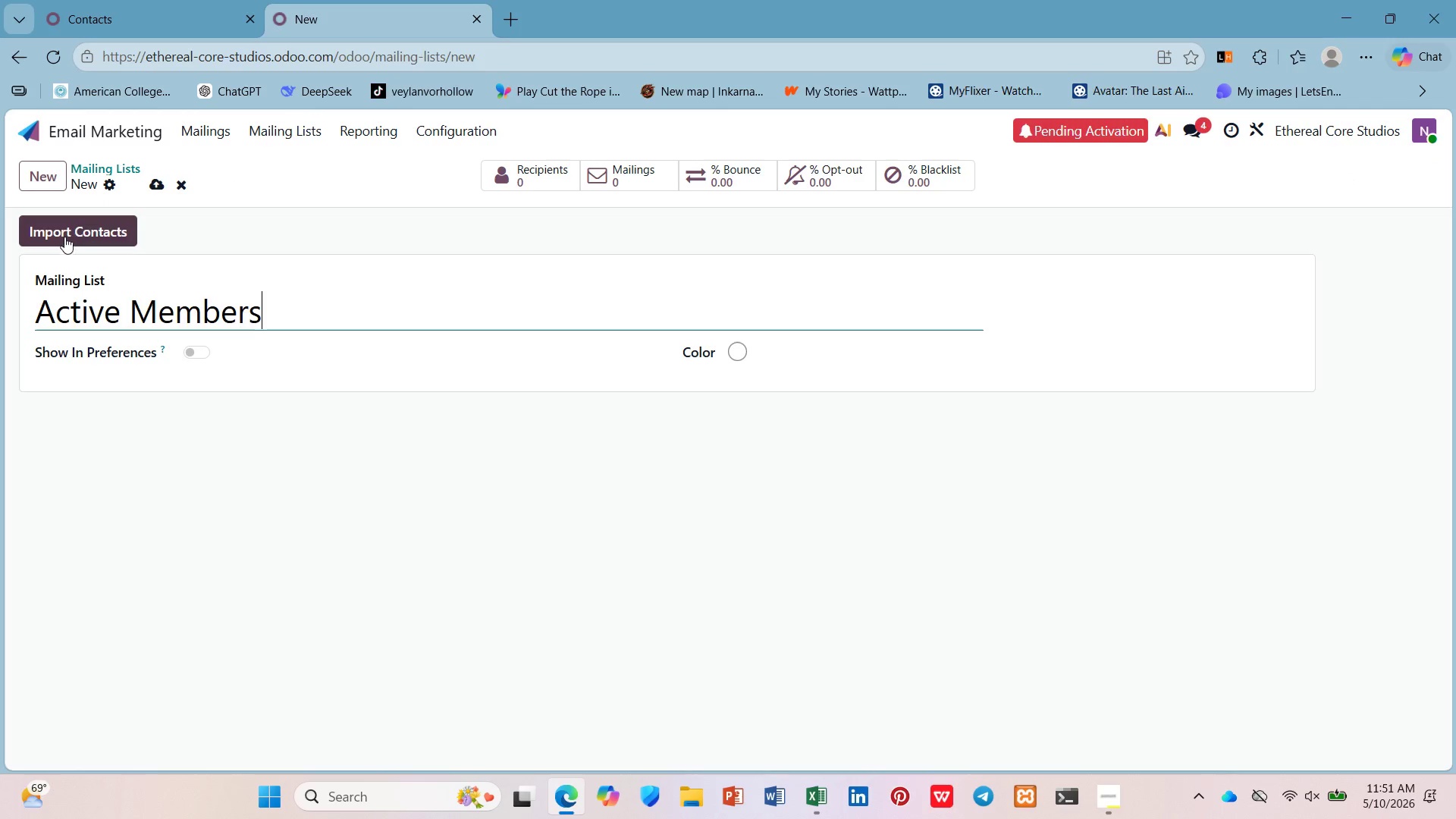 
left_click([65, 234])
 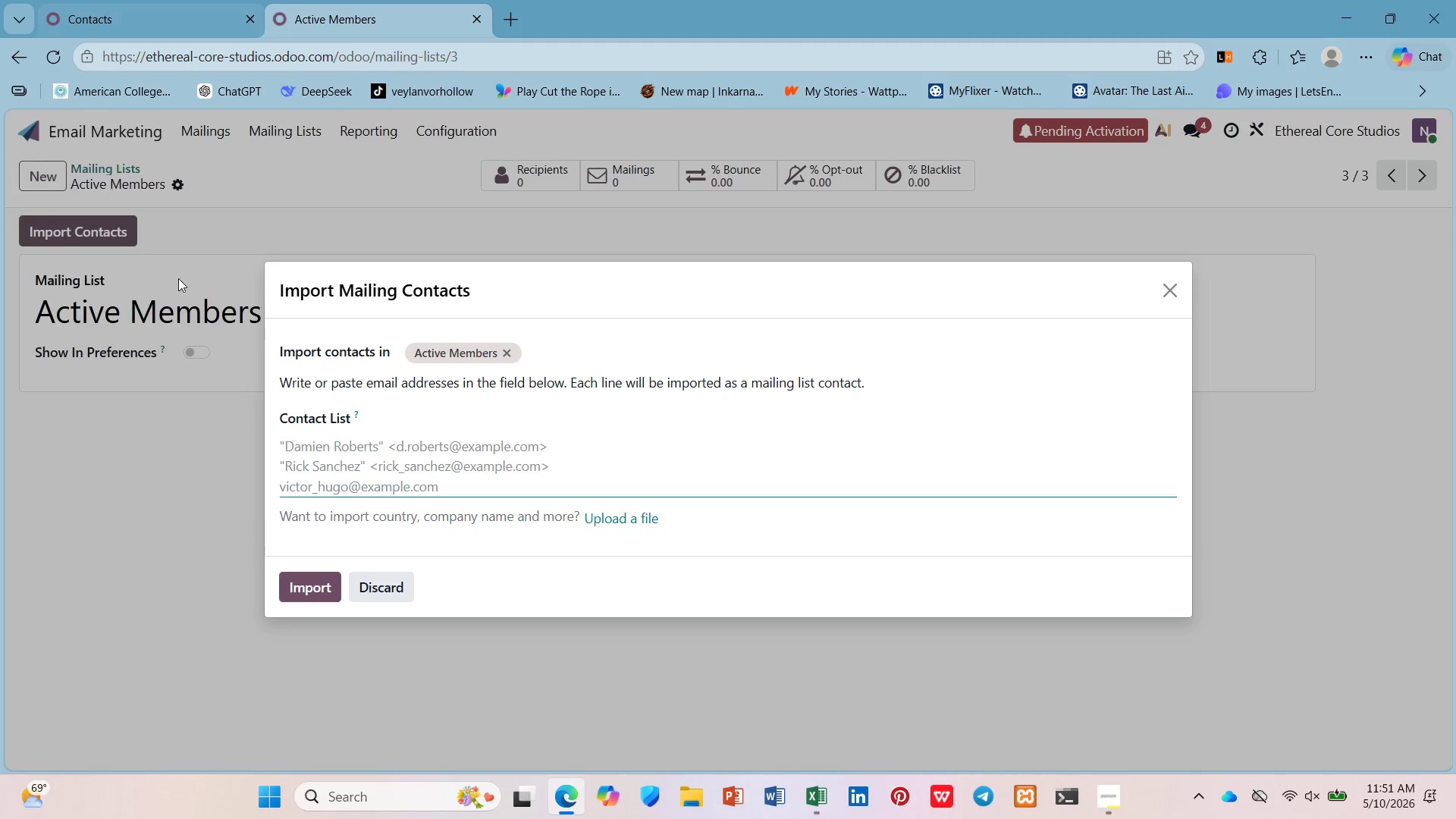 
left_click([294, 583])
 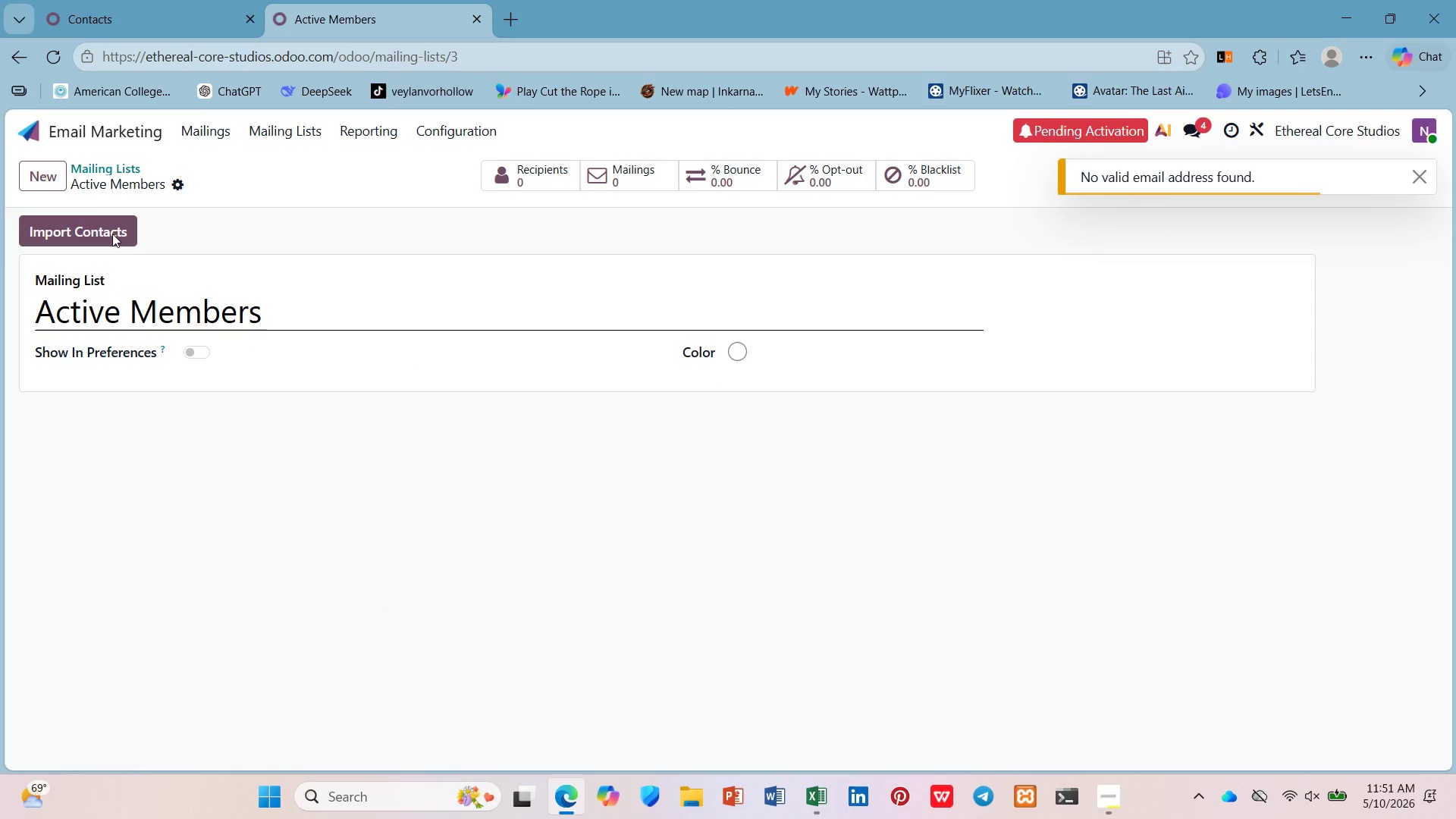 
left_click([102, 226])
 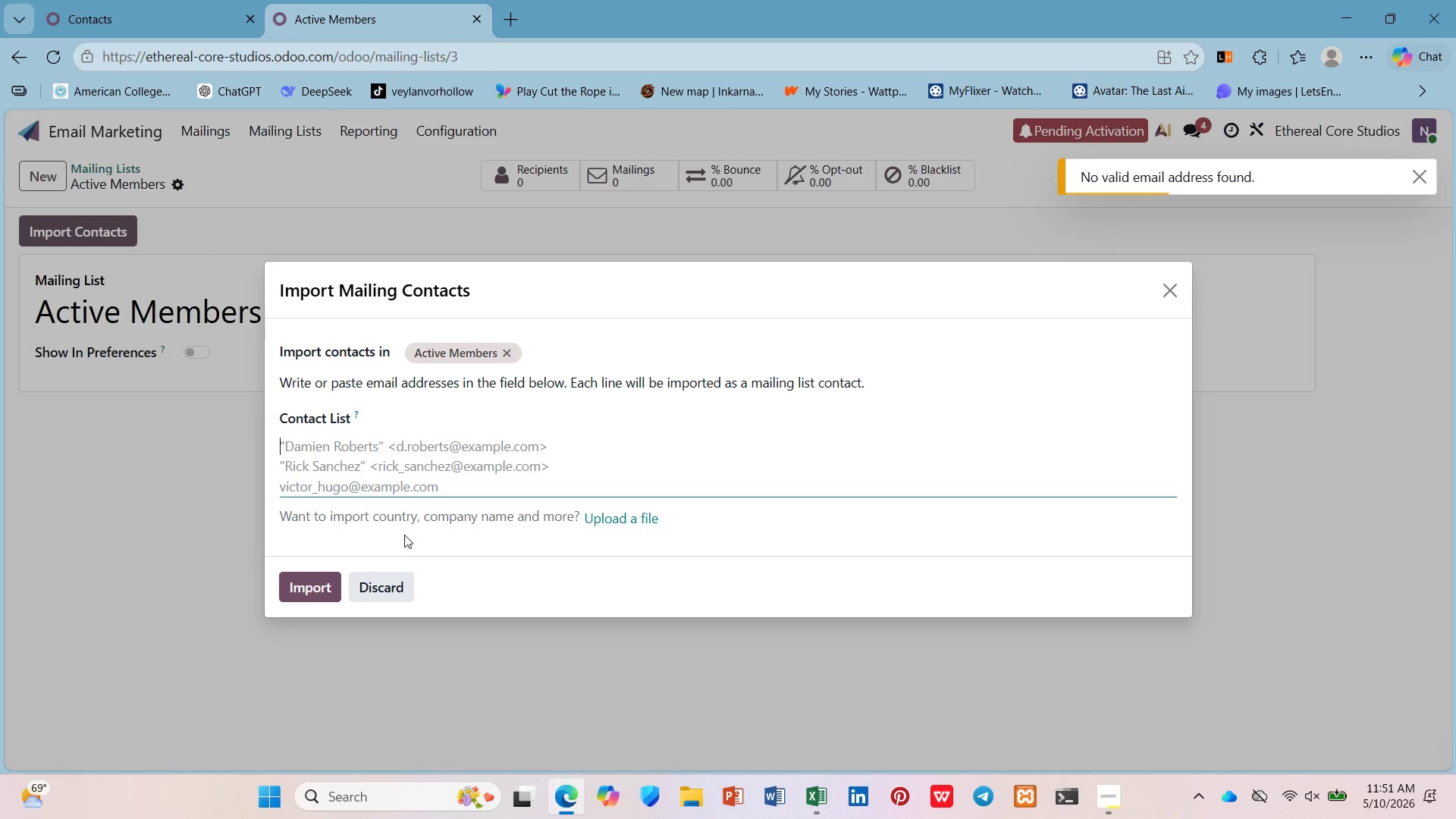 
left_click([400, 576])
 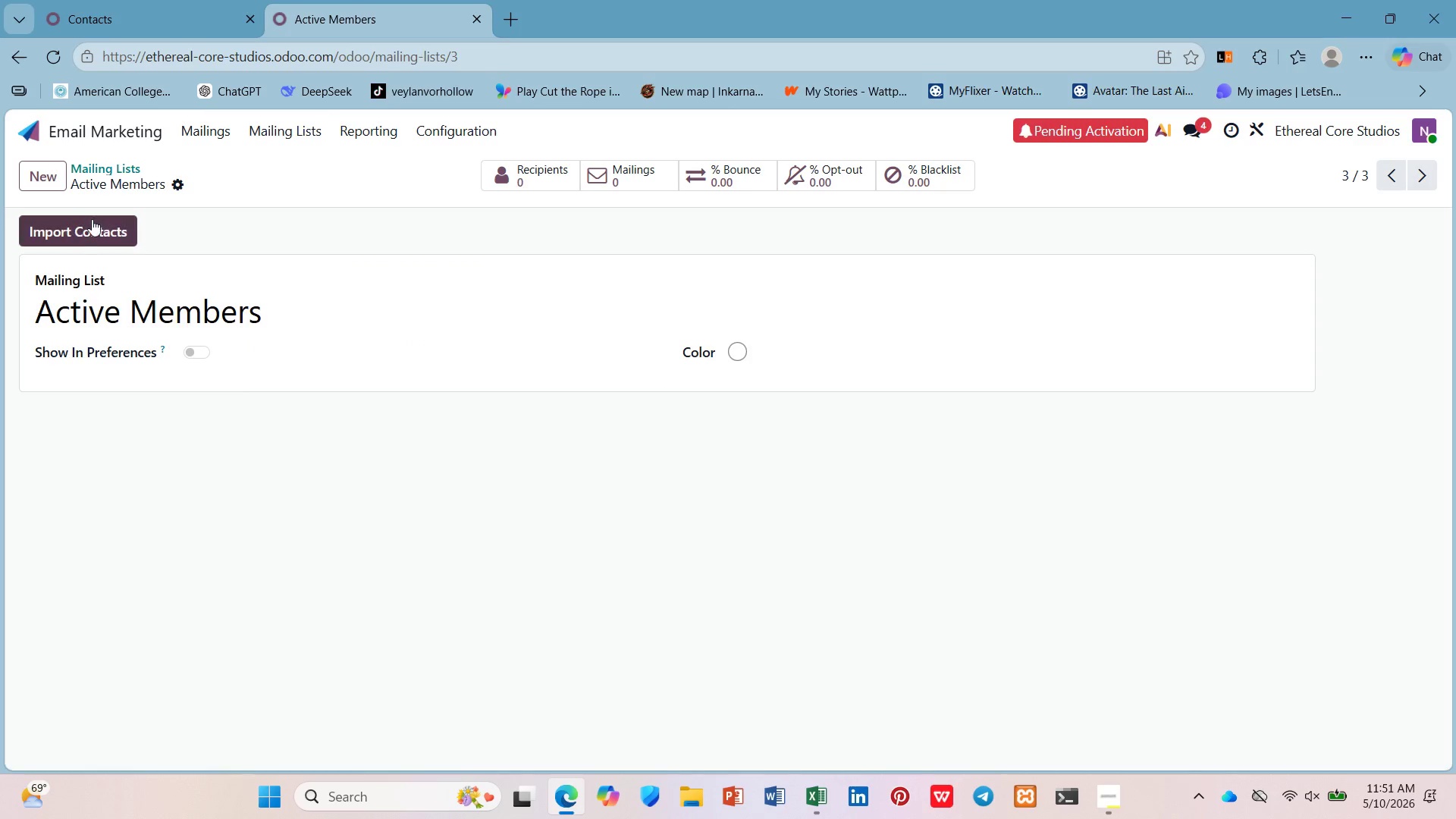 
left_click([95, 167])
 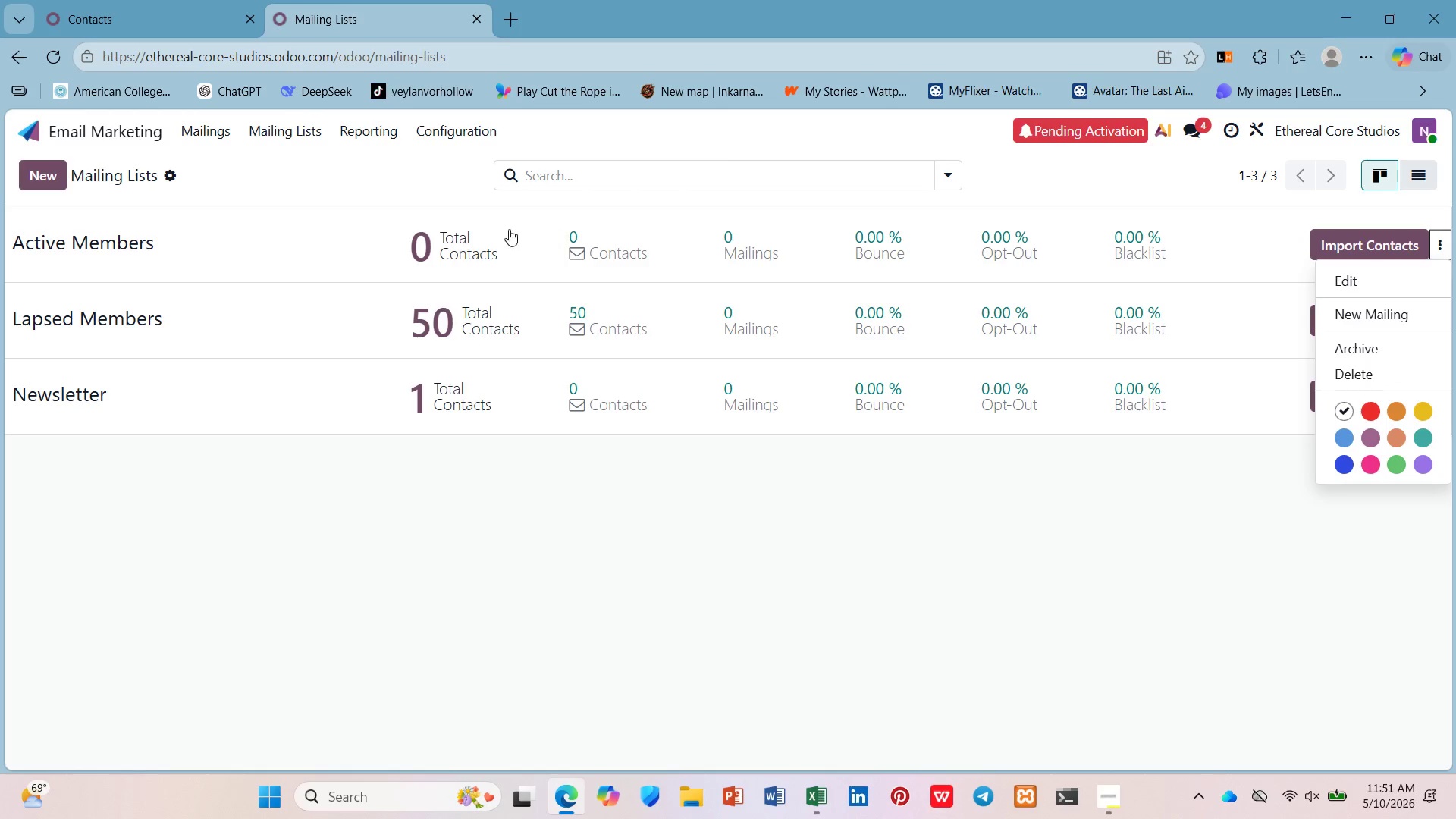 
left_click([1144, 317])
 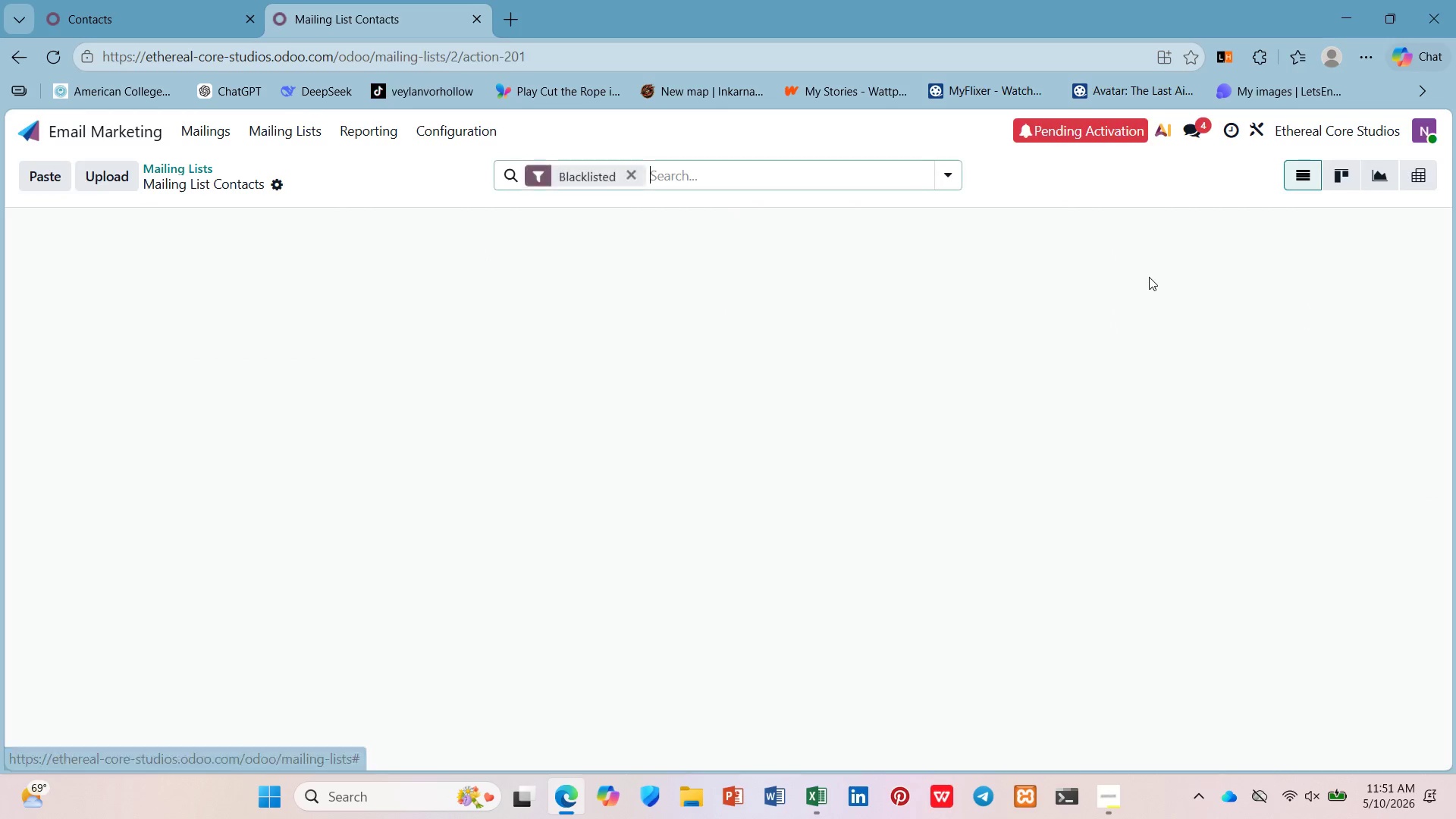 
mouse_move([1087, 268])
 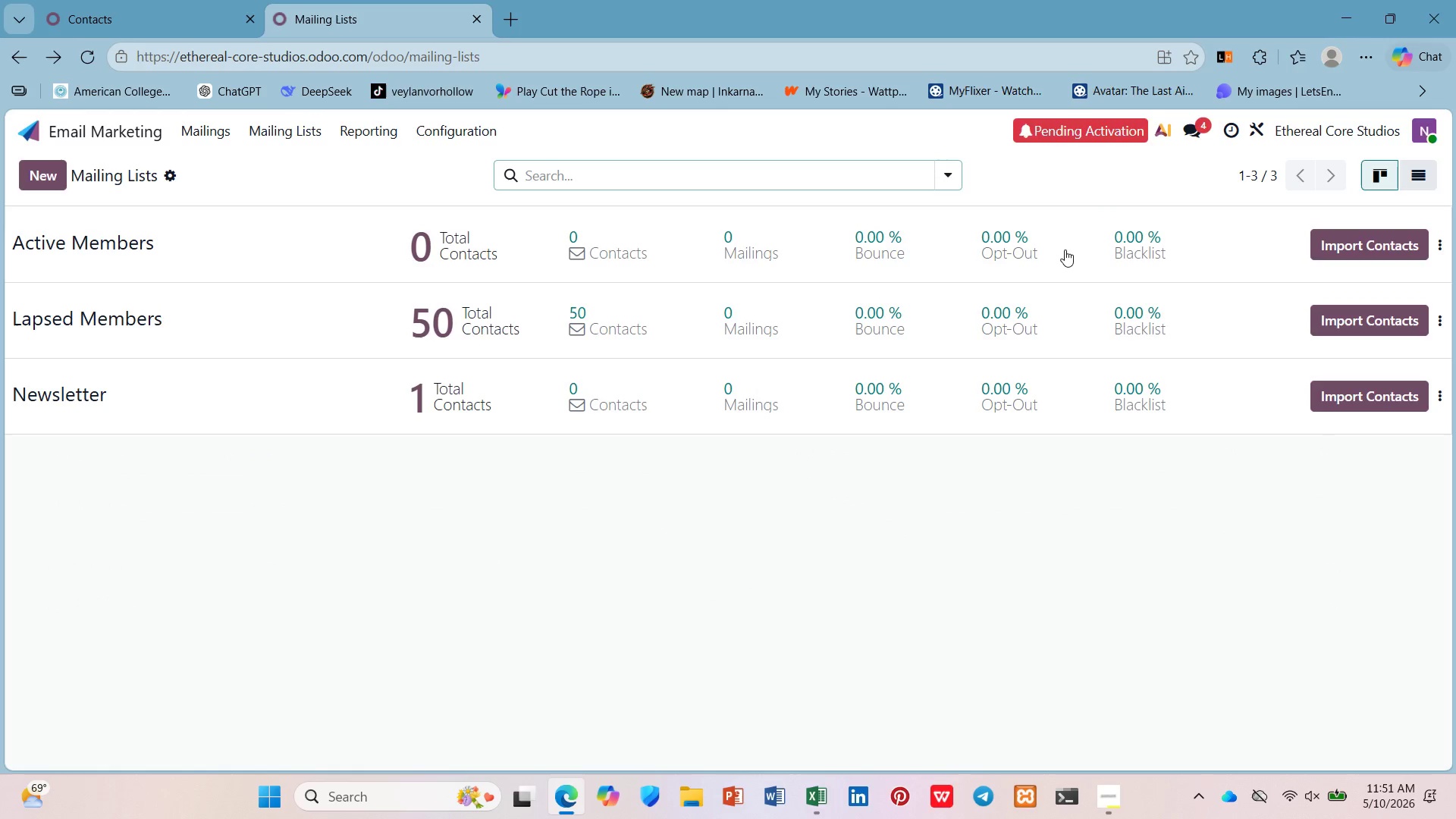 
left_click([1070, 236])
 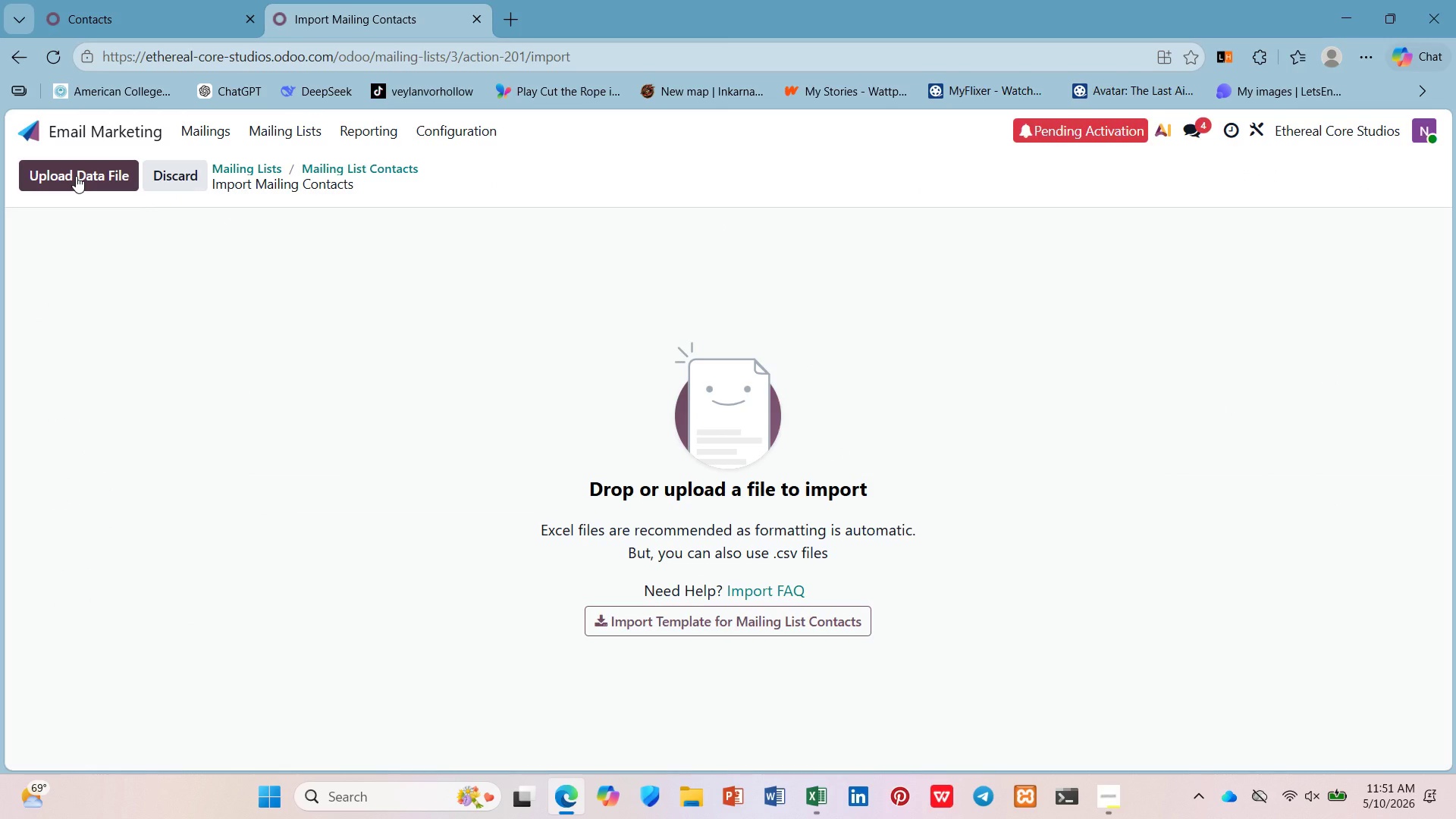 
wait(5.92)
 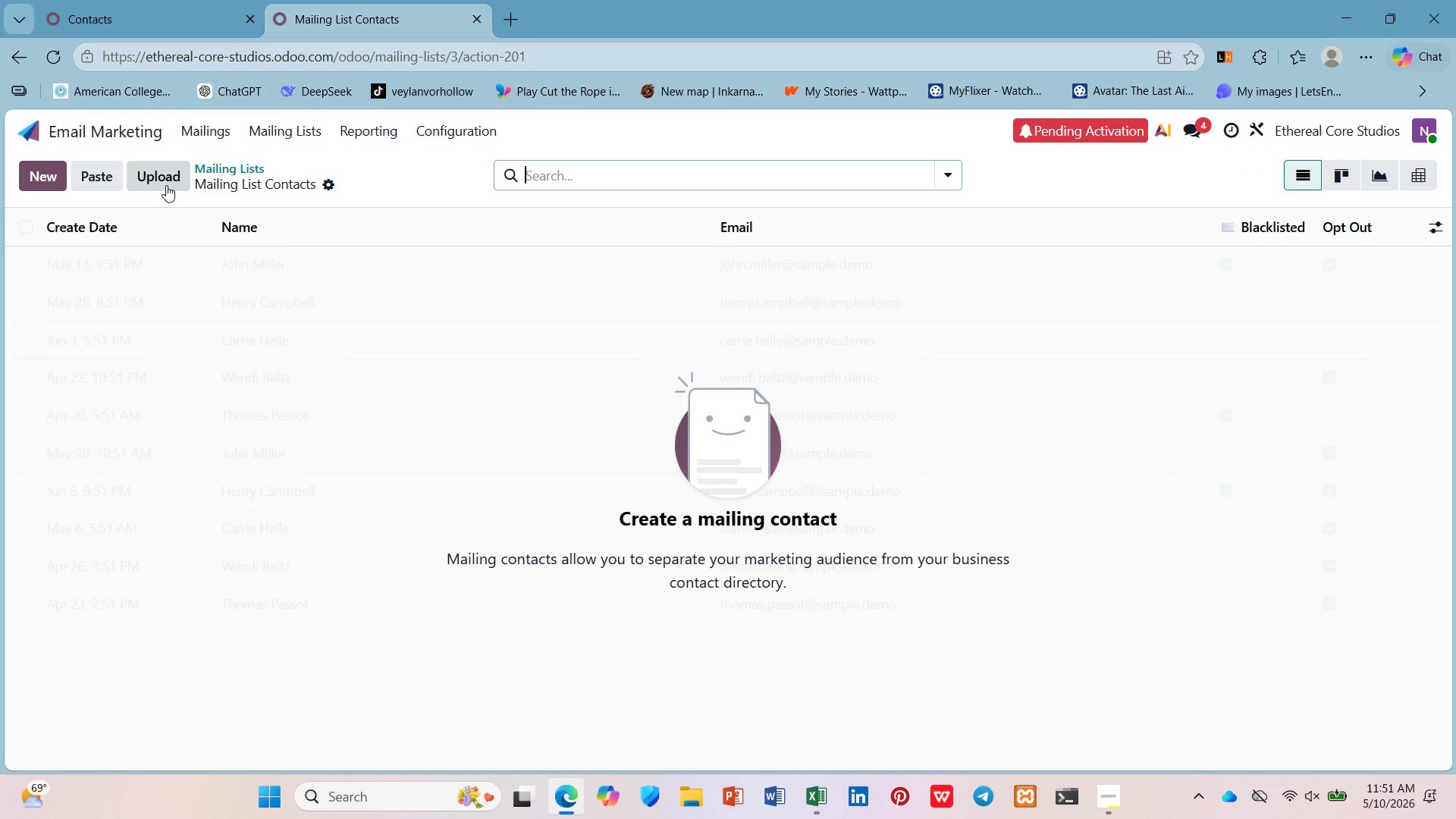 
left_click([190, 0])
 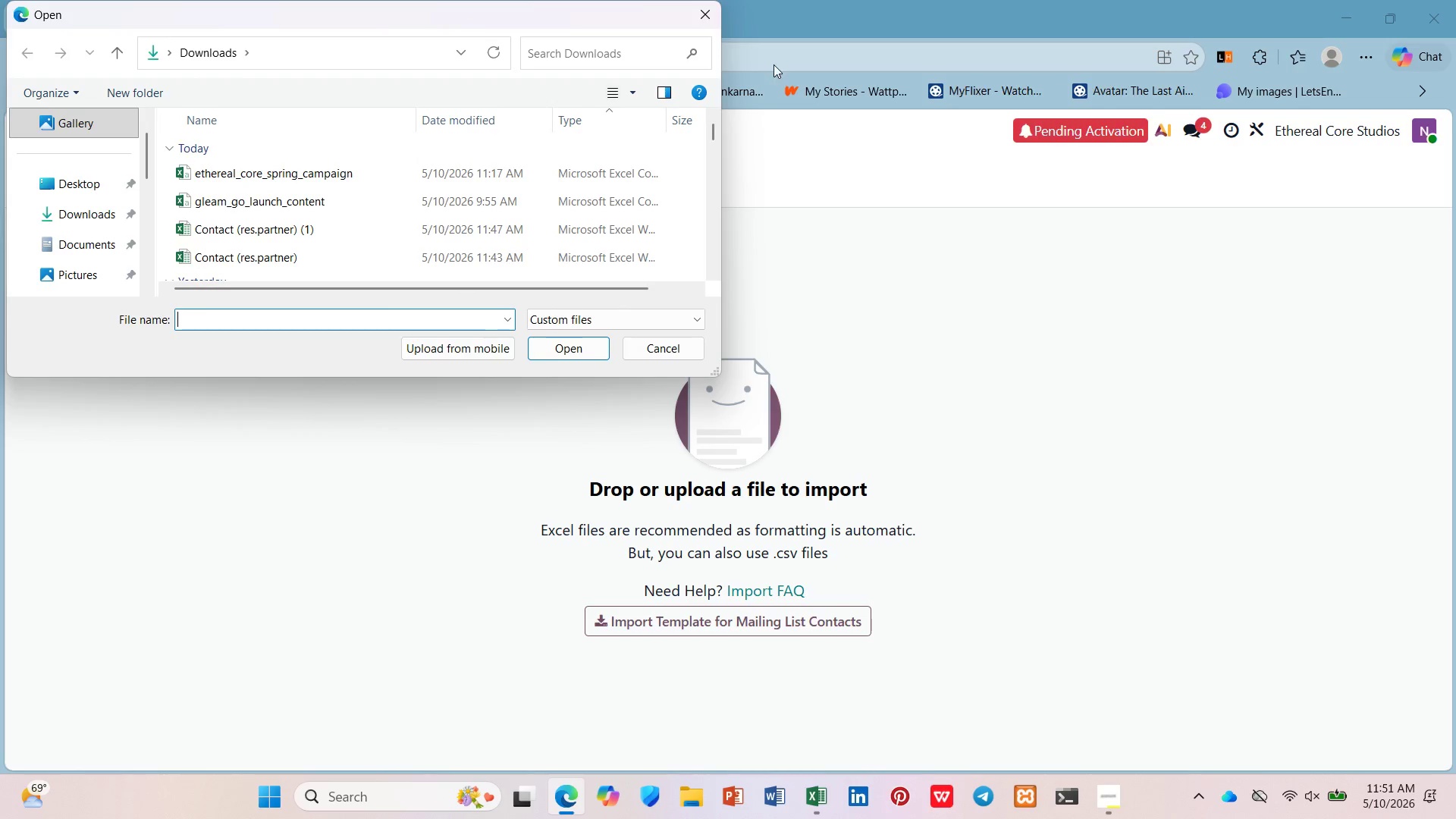 
left_click([703, 8])
 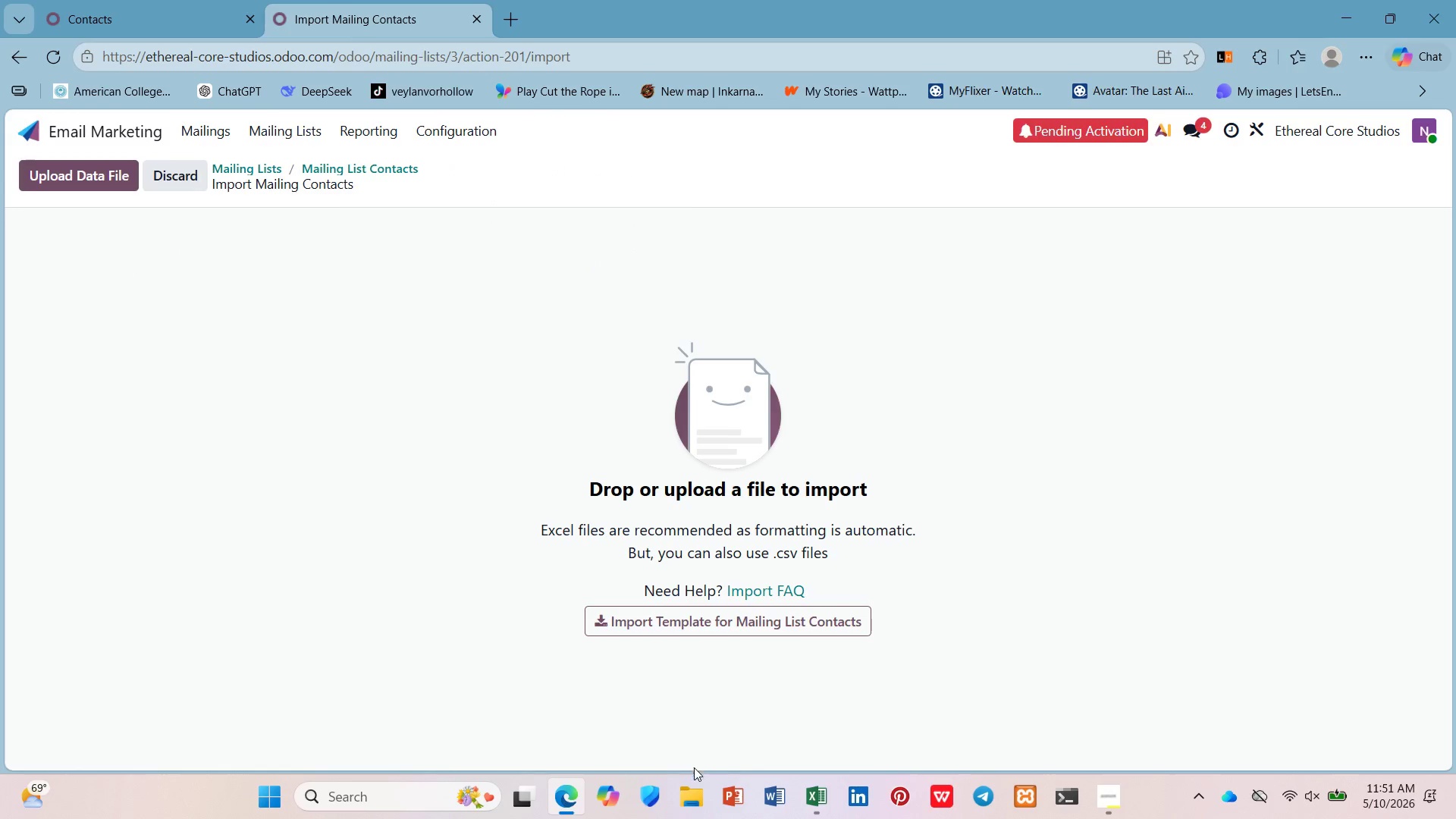 
left_click([694, 799])
 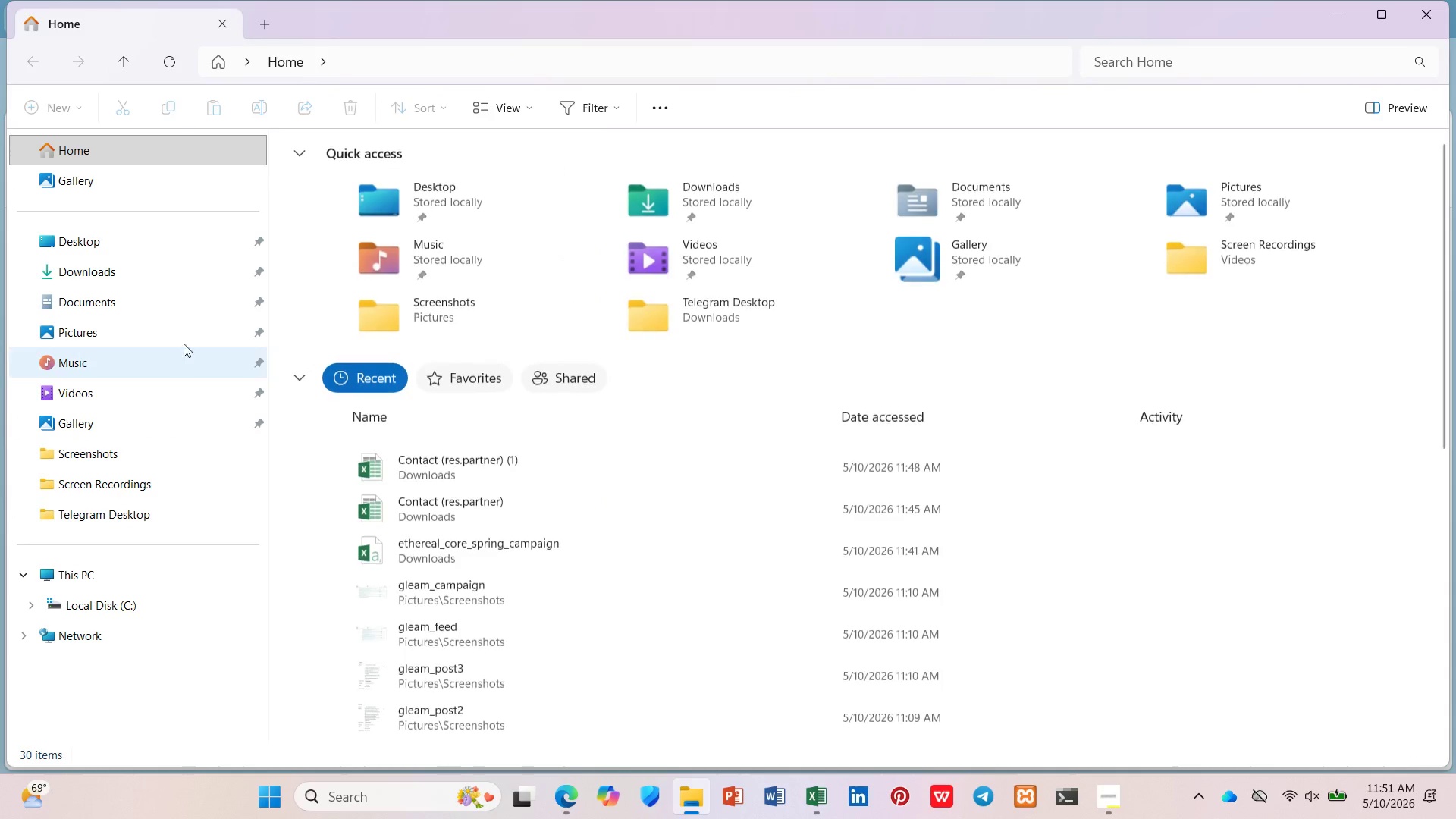 
left_click([192, 274])
 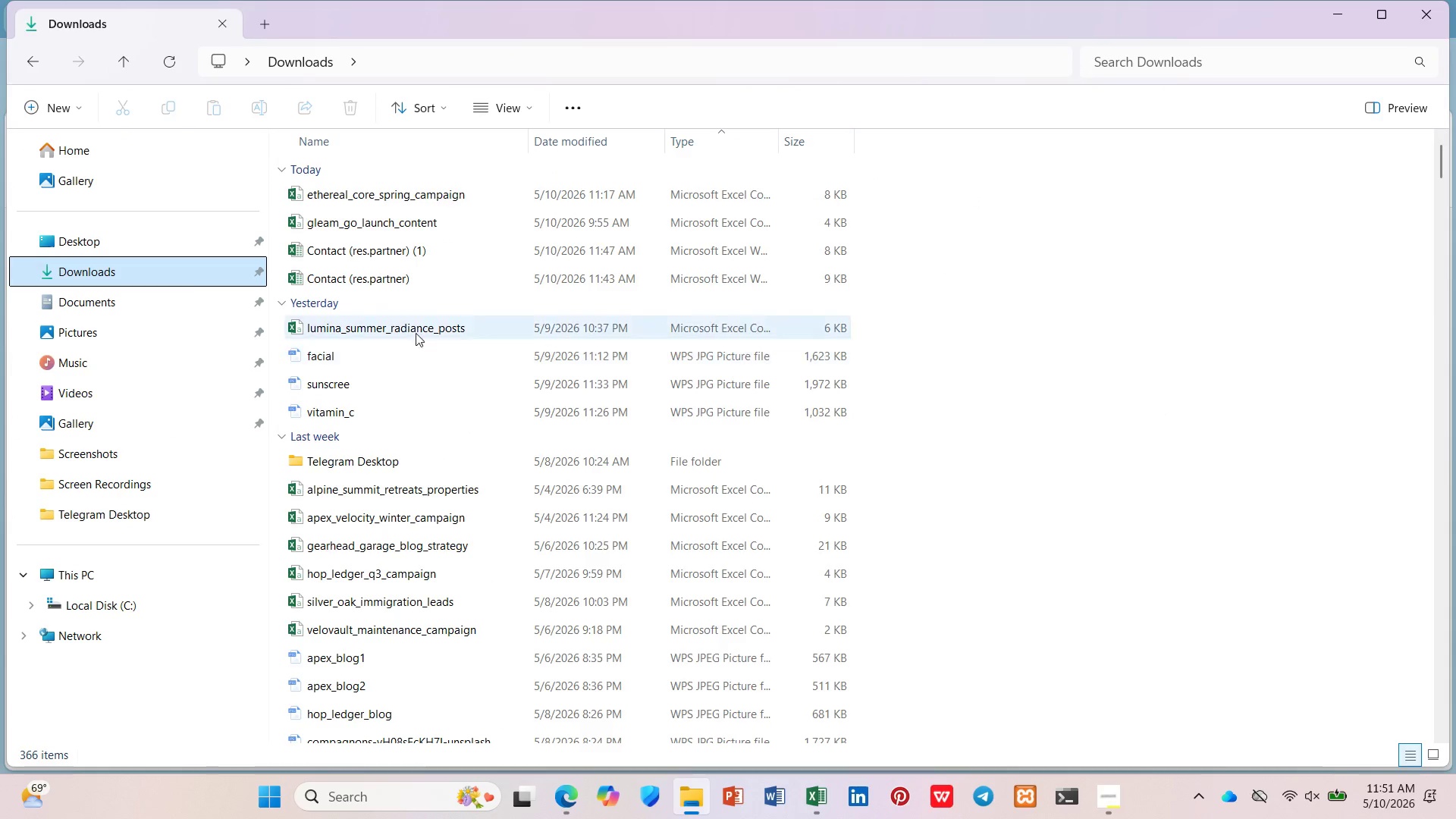 
left_click([435, 289])
 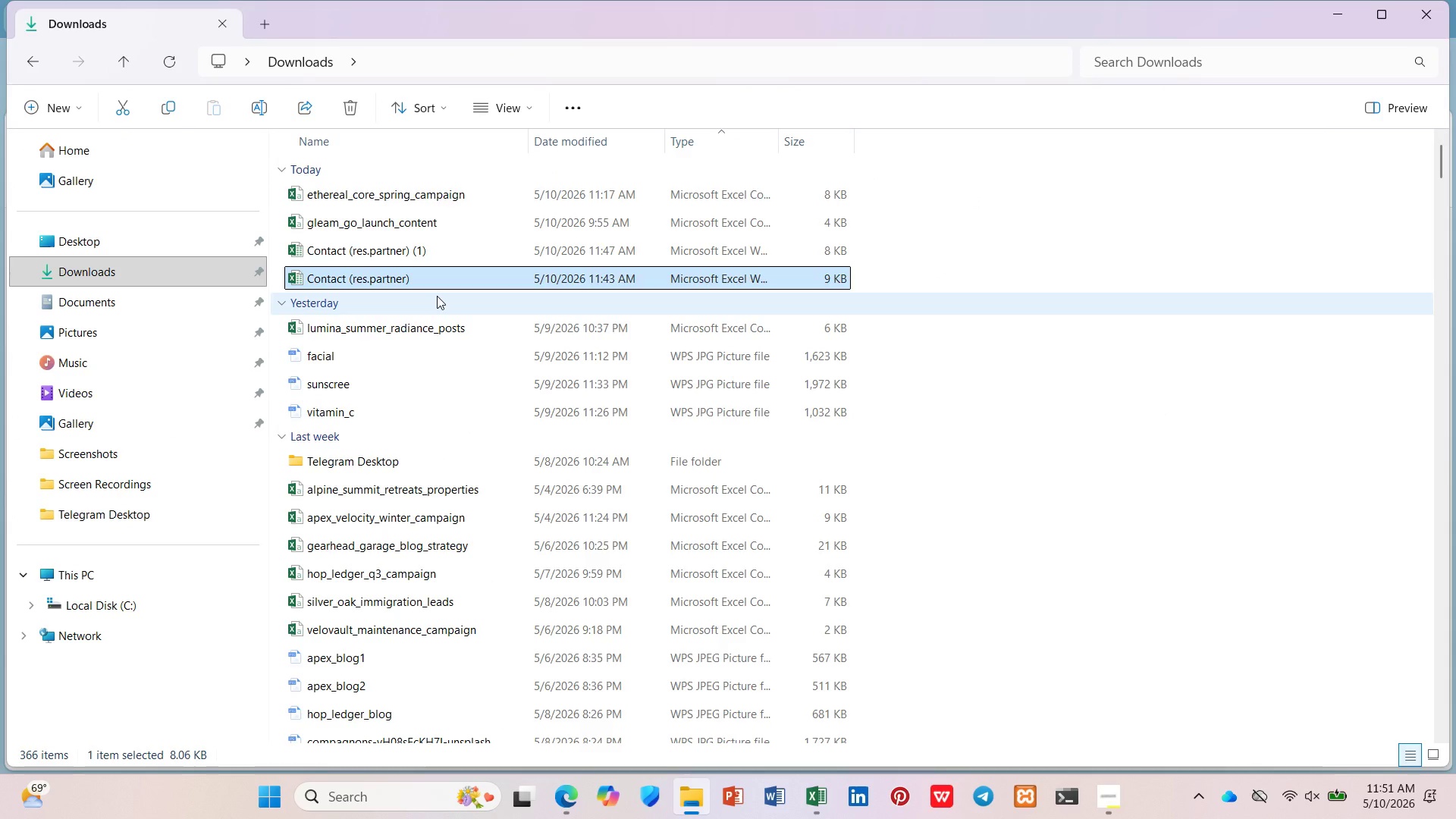 
key(Delete)
 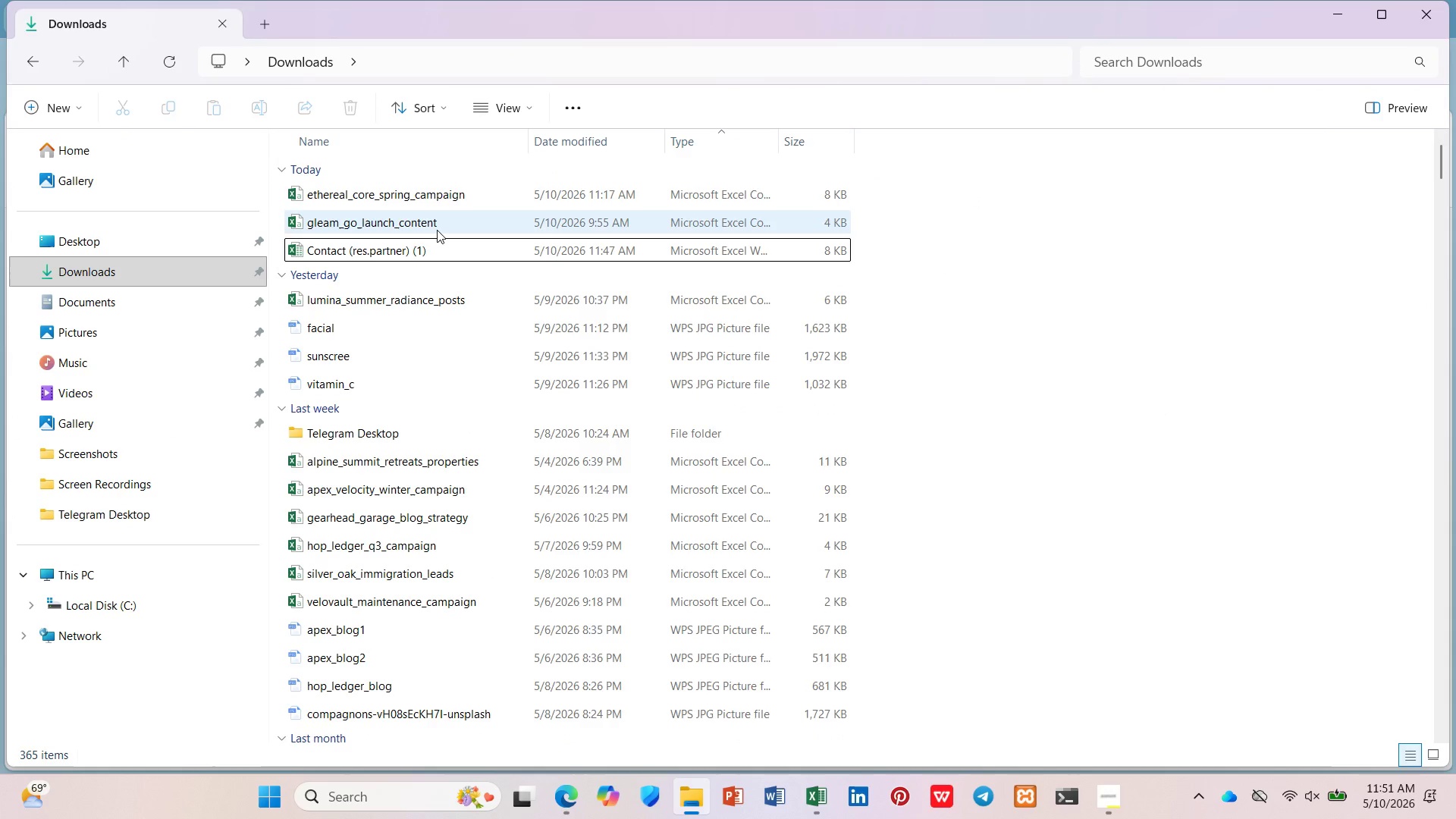 
left_click([437, 228])
 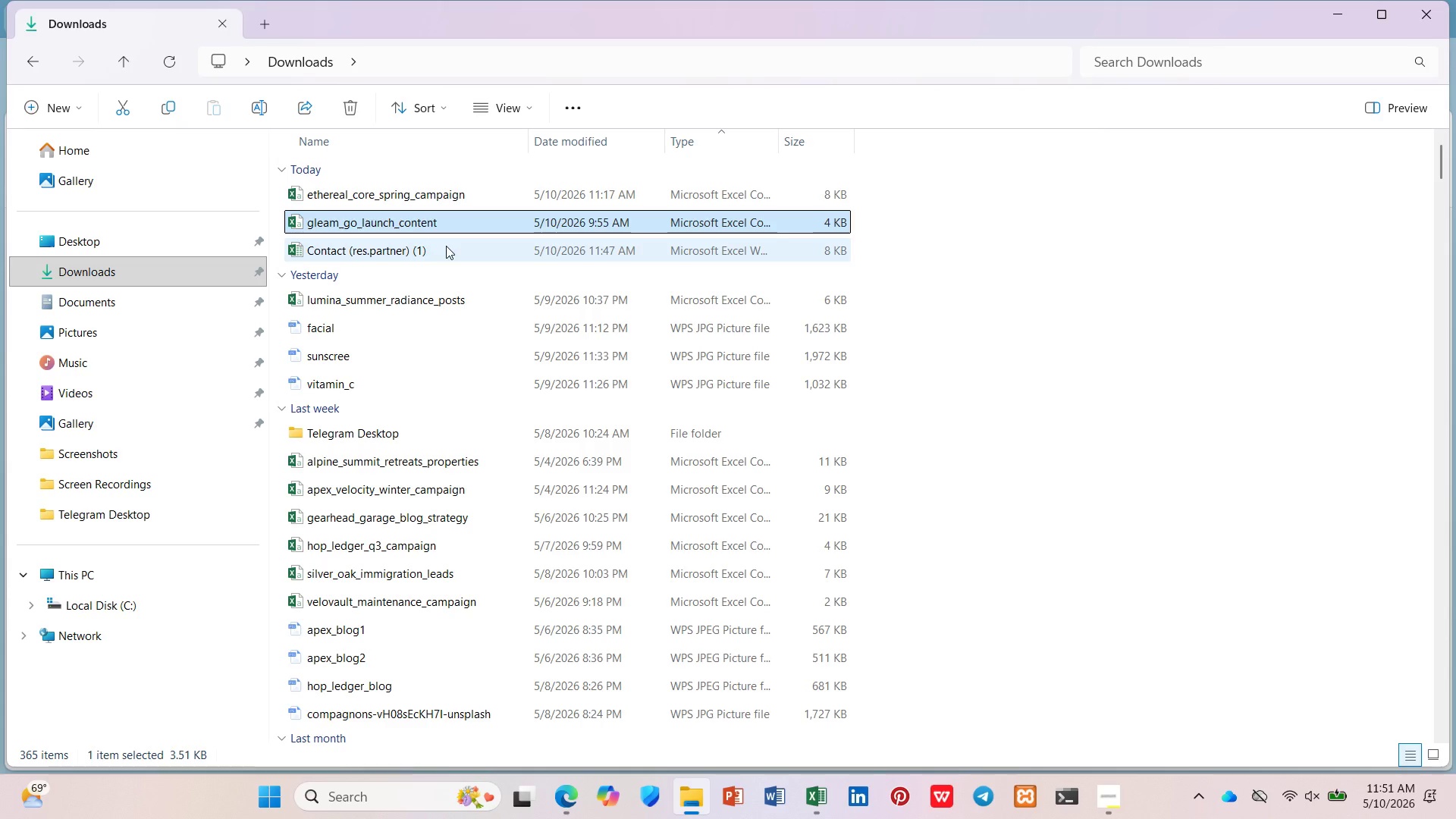 
key(Delete)
 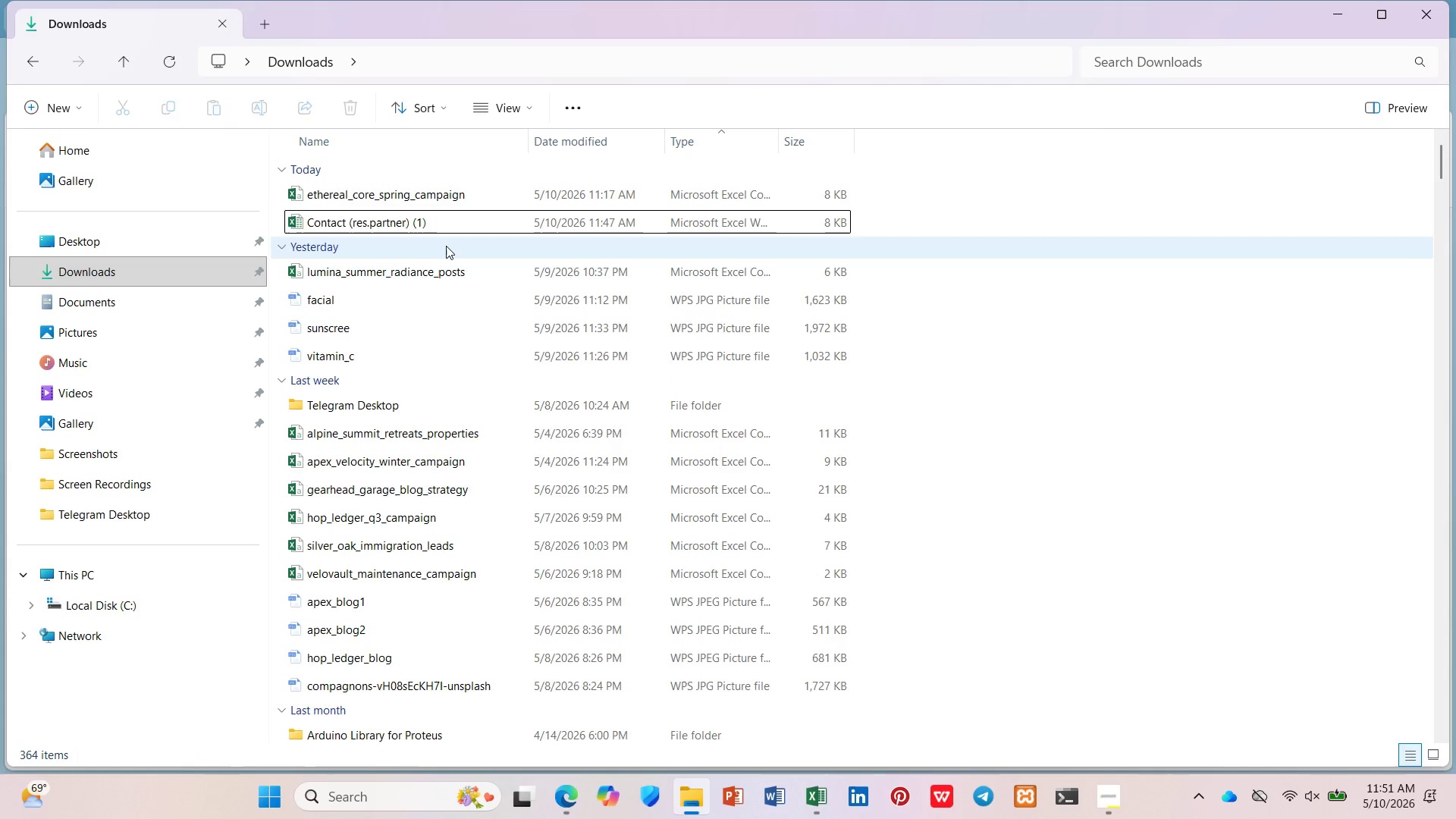 
key(ArrowRight)
 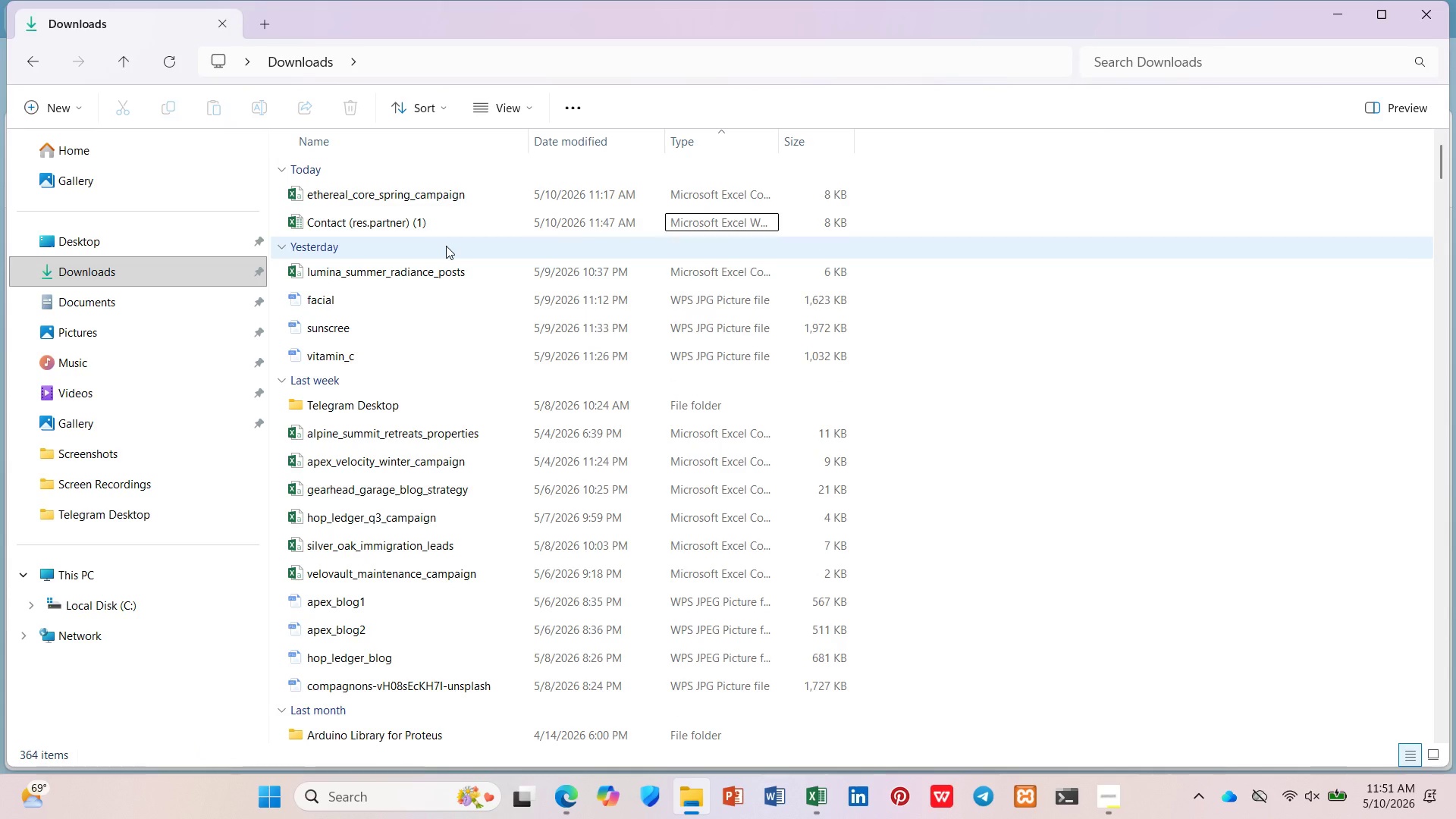 
key(ArrowRight)
 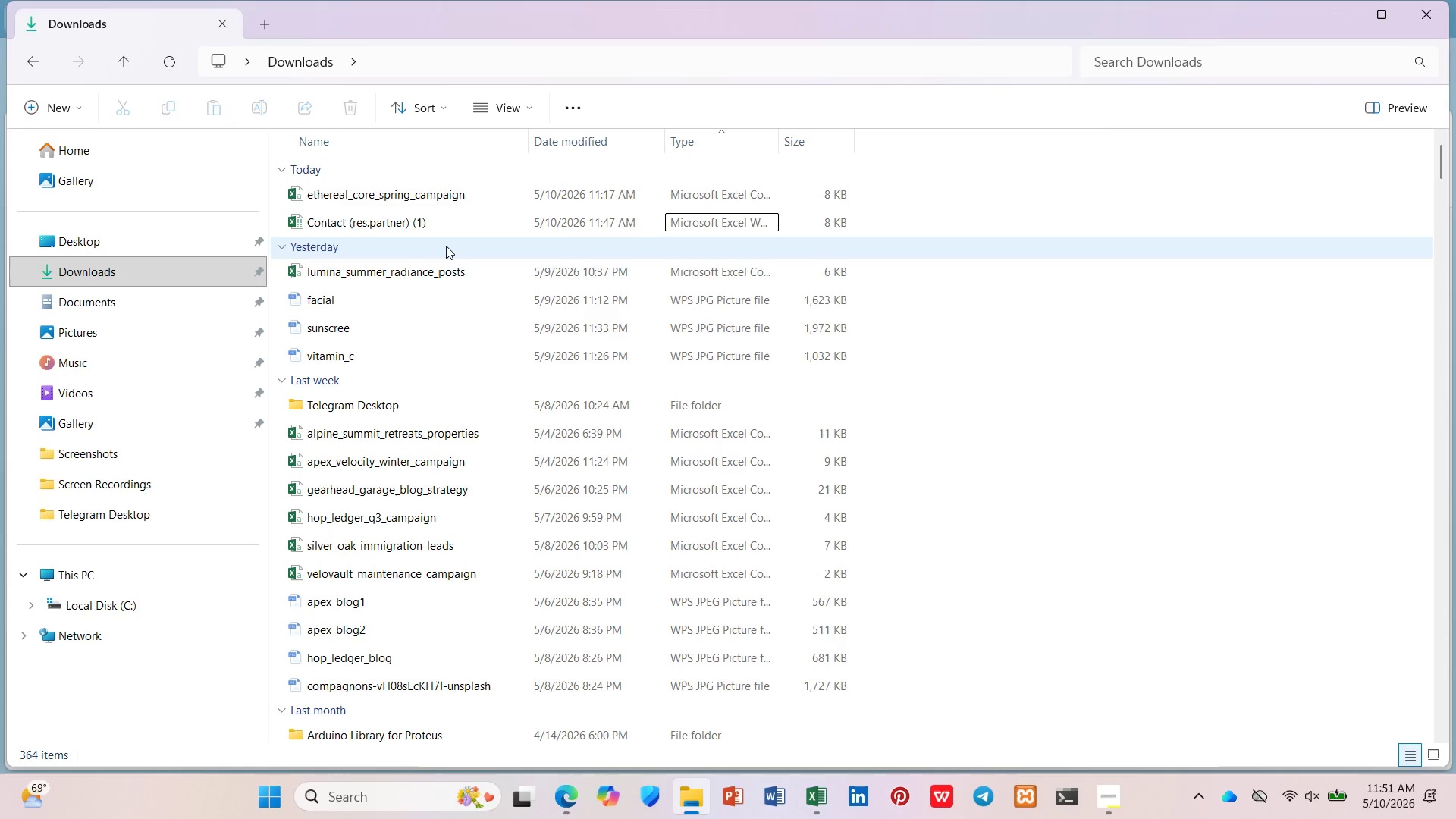 
key(ArrowDown)
 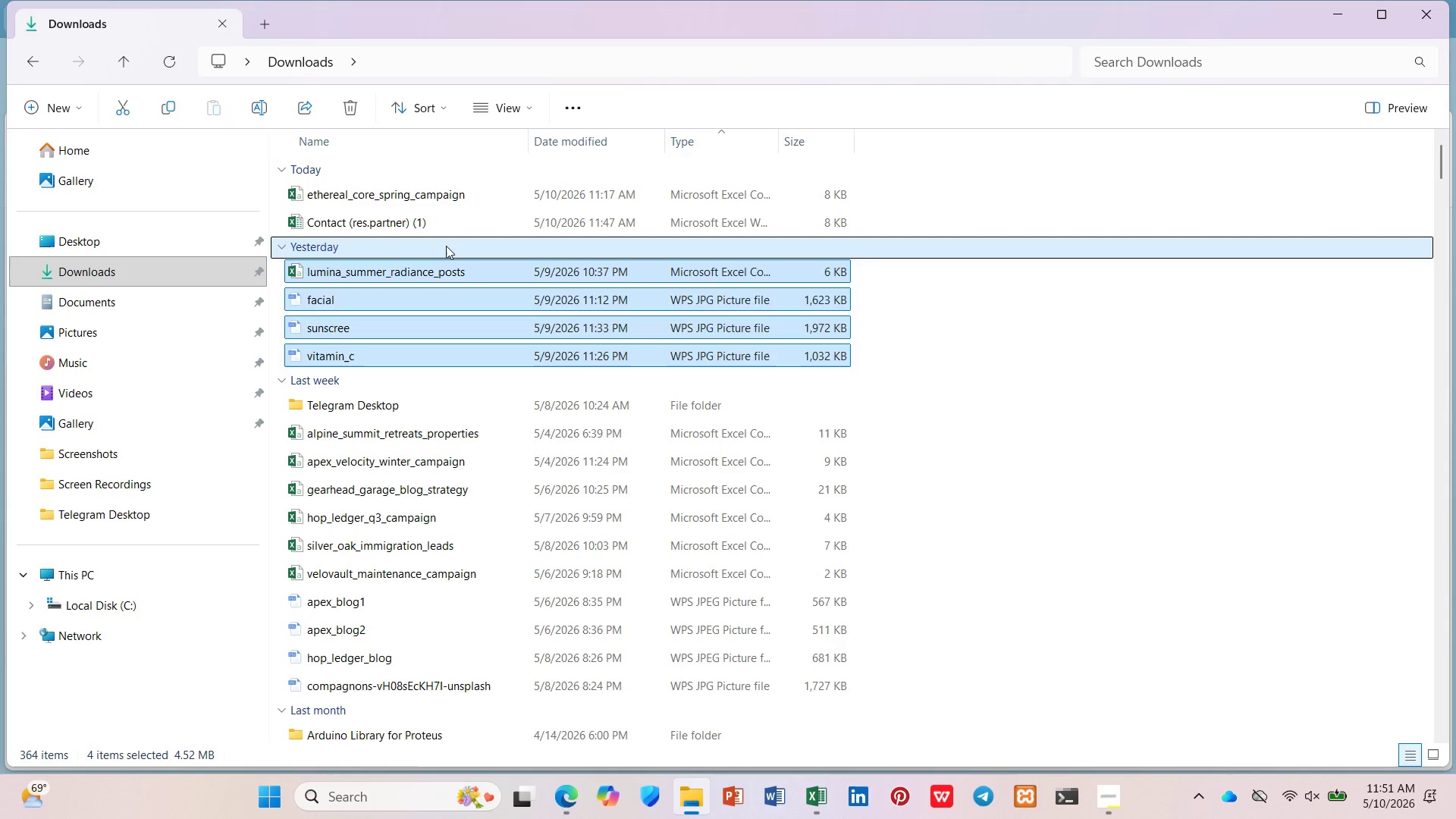 
key(ArrowDown)
 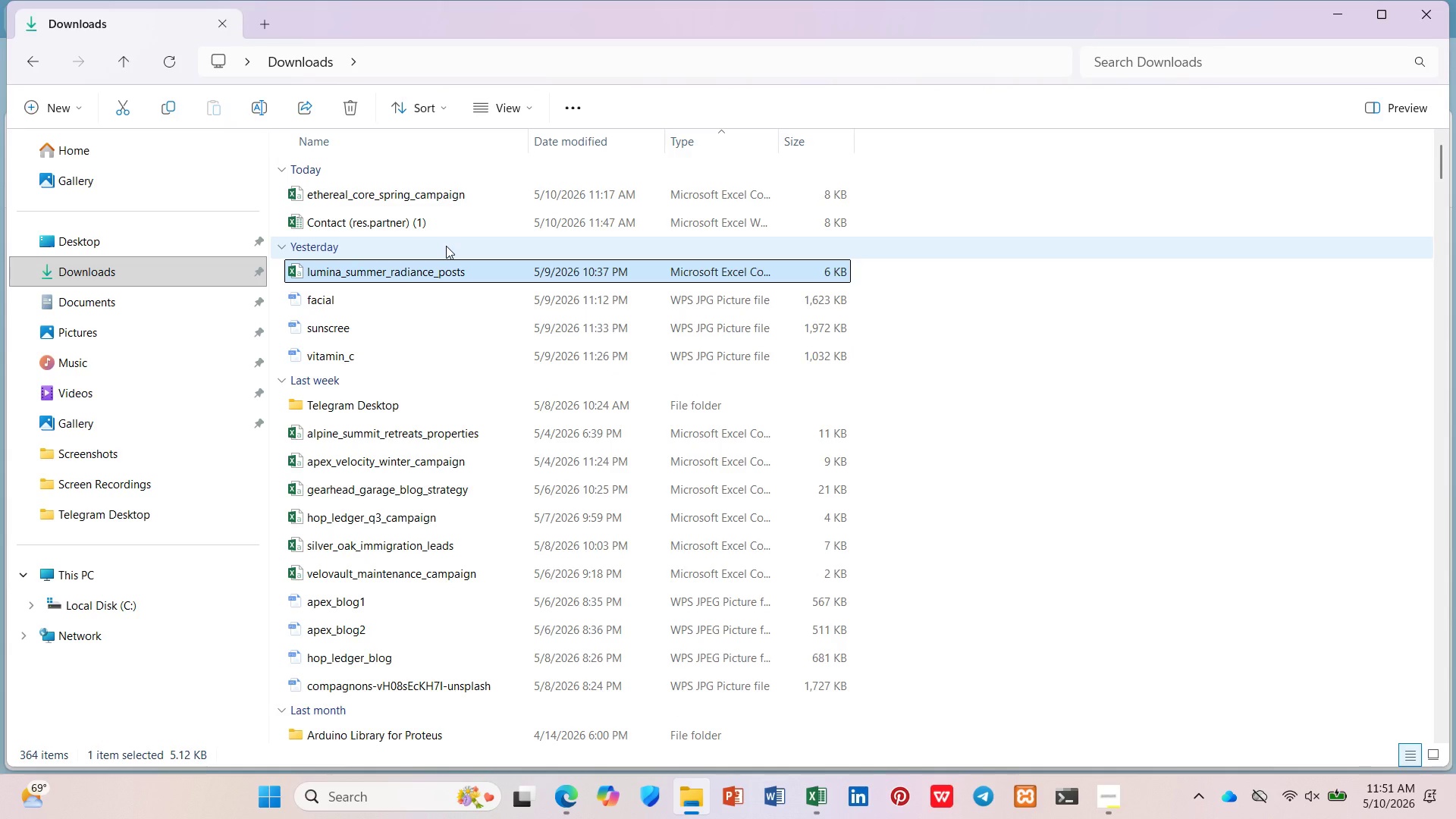 
key(Delete)
 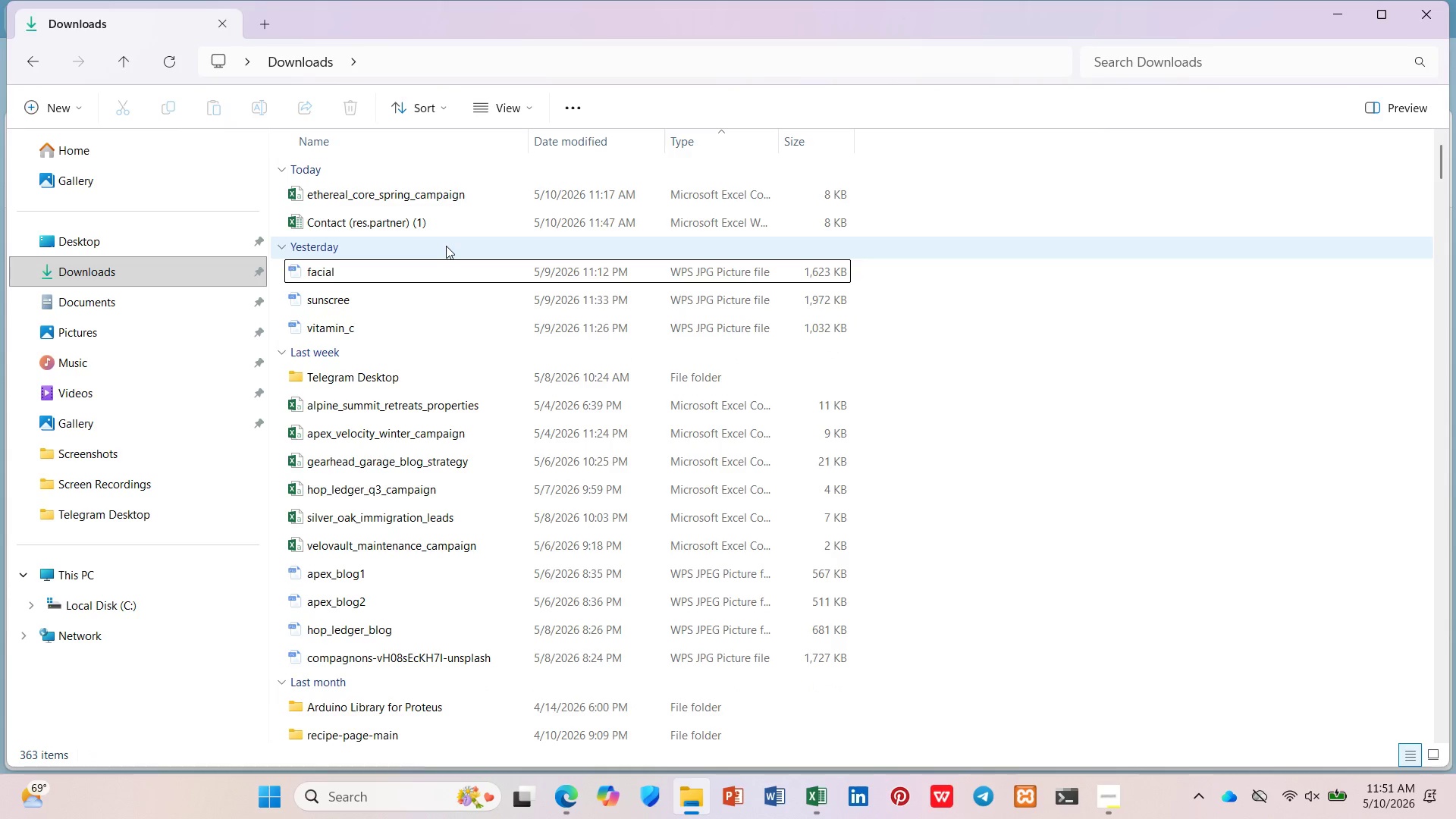 
key(ArrowDown)
 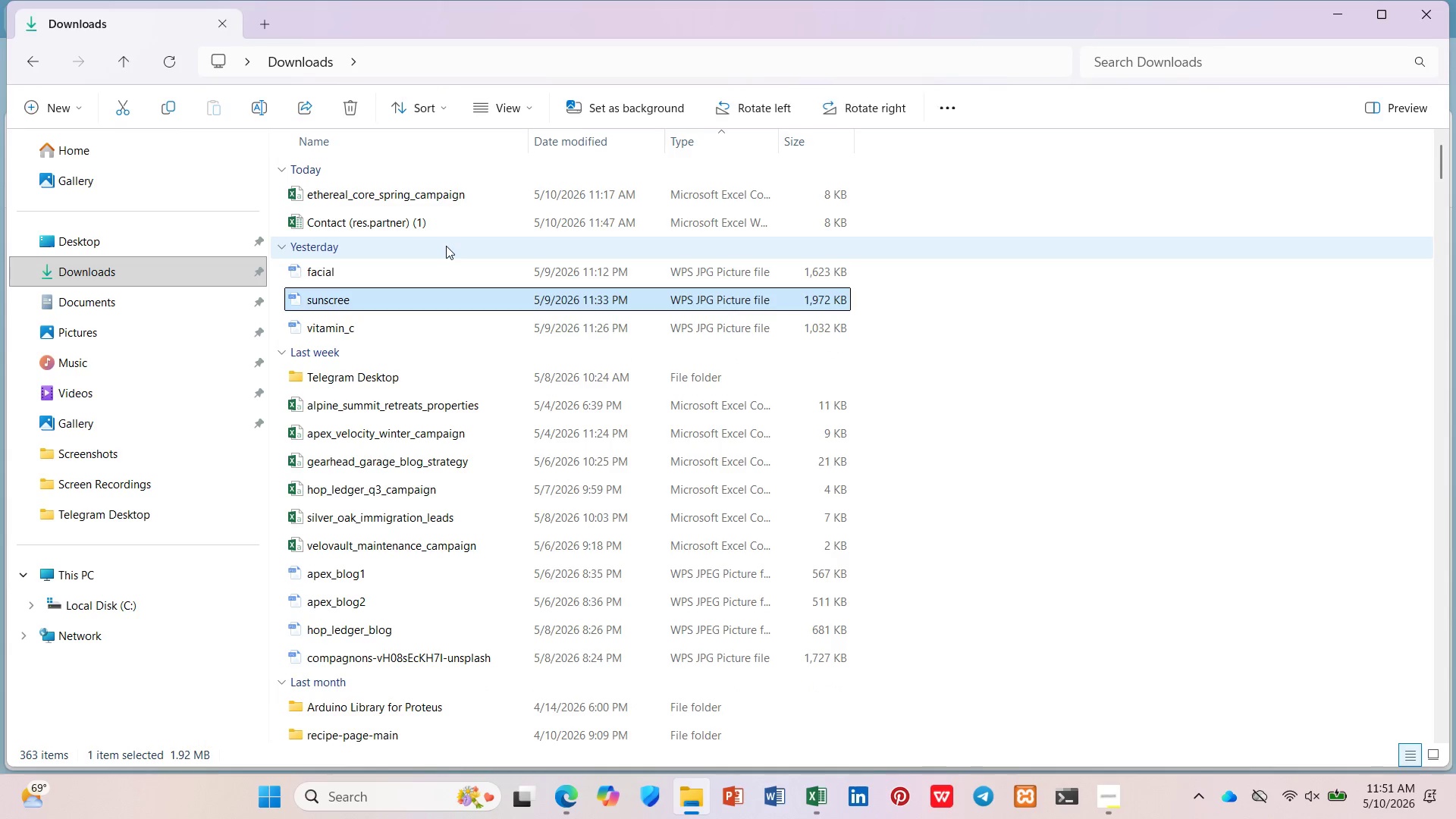 
key(ArrowUp)
 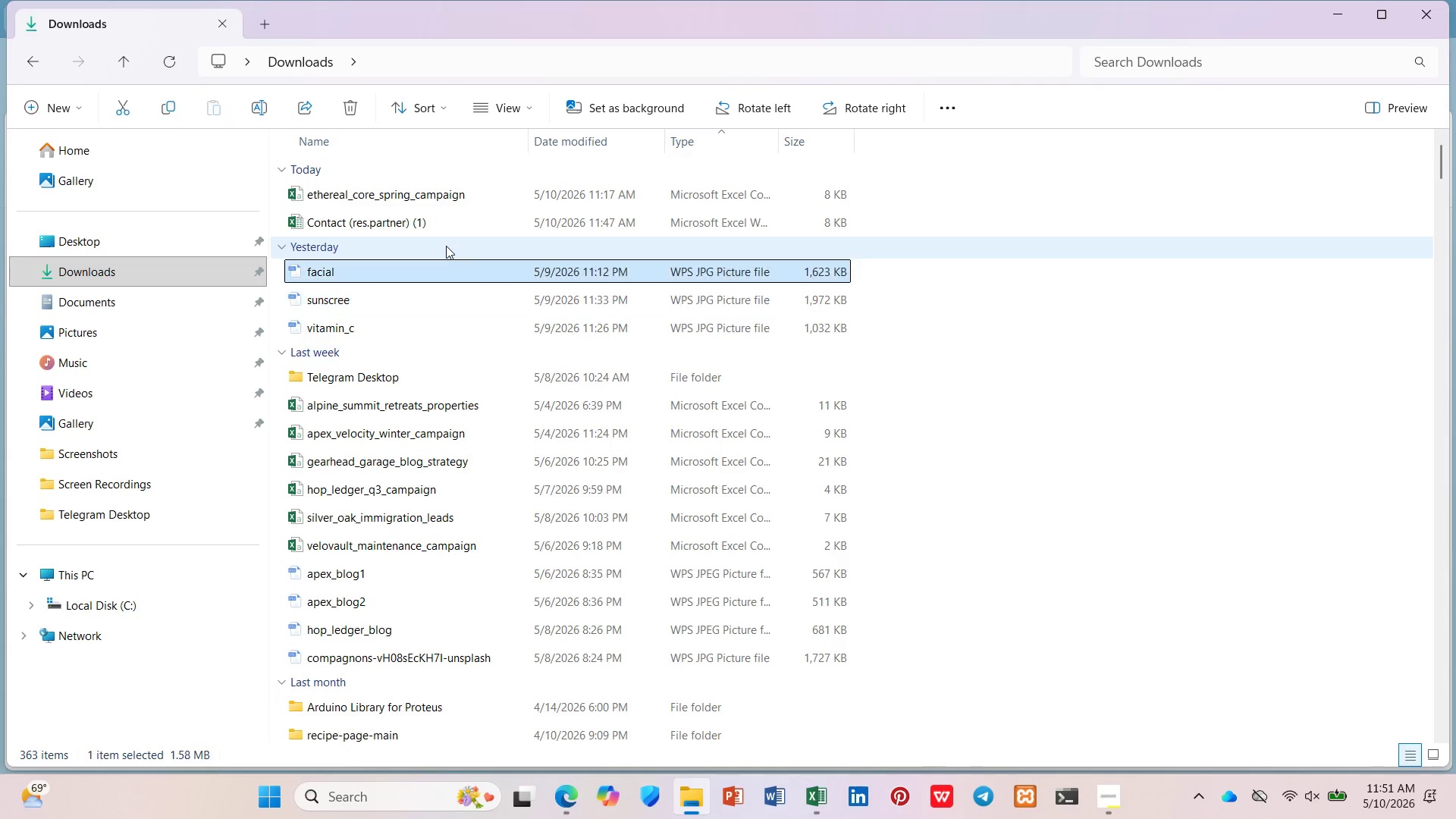 
key(ArrowUp)
 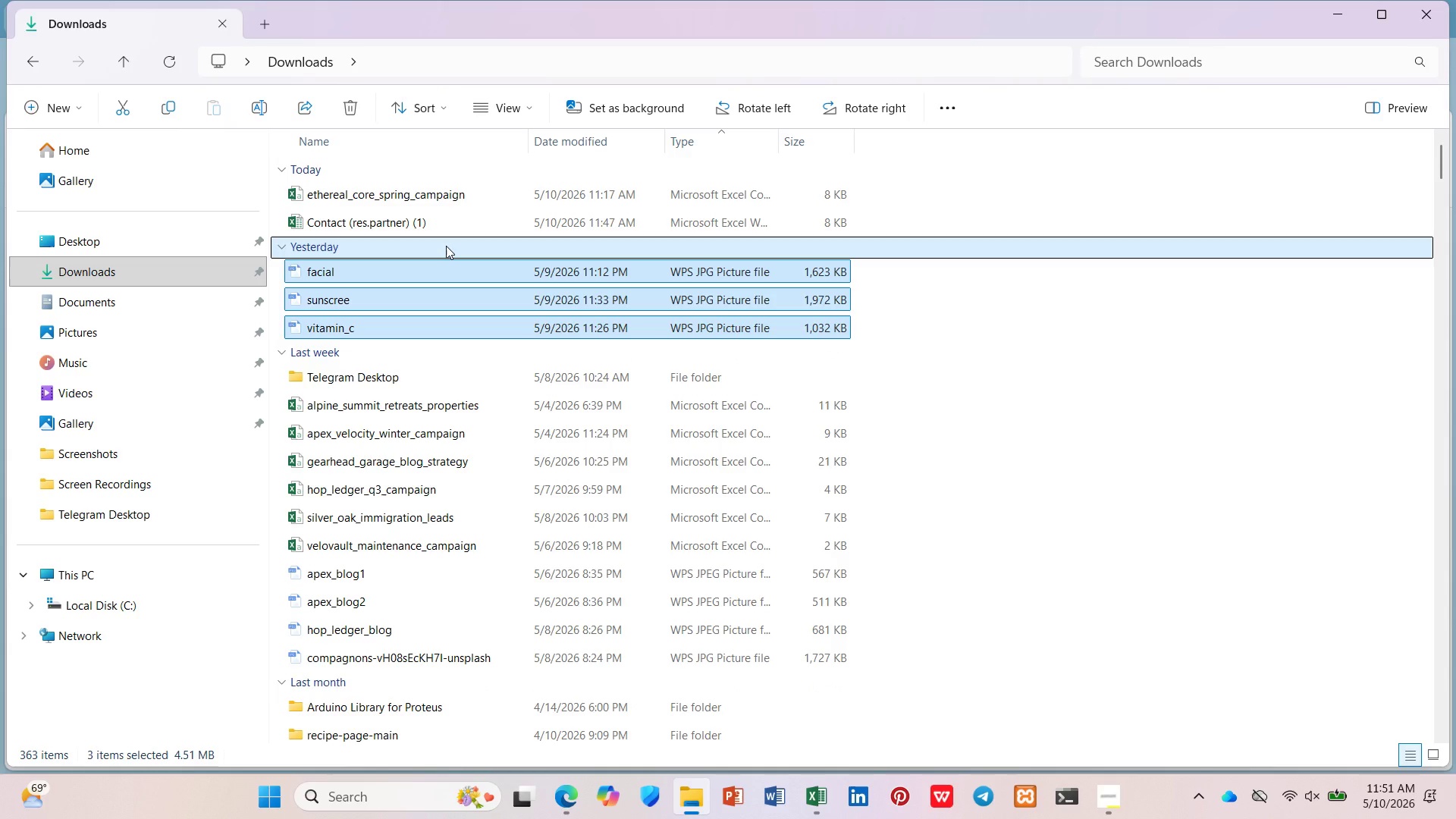 
key(Delete)
 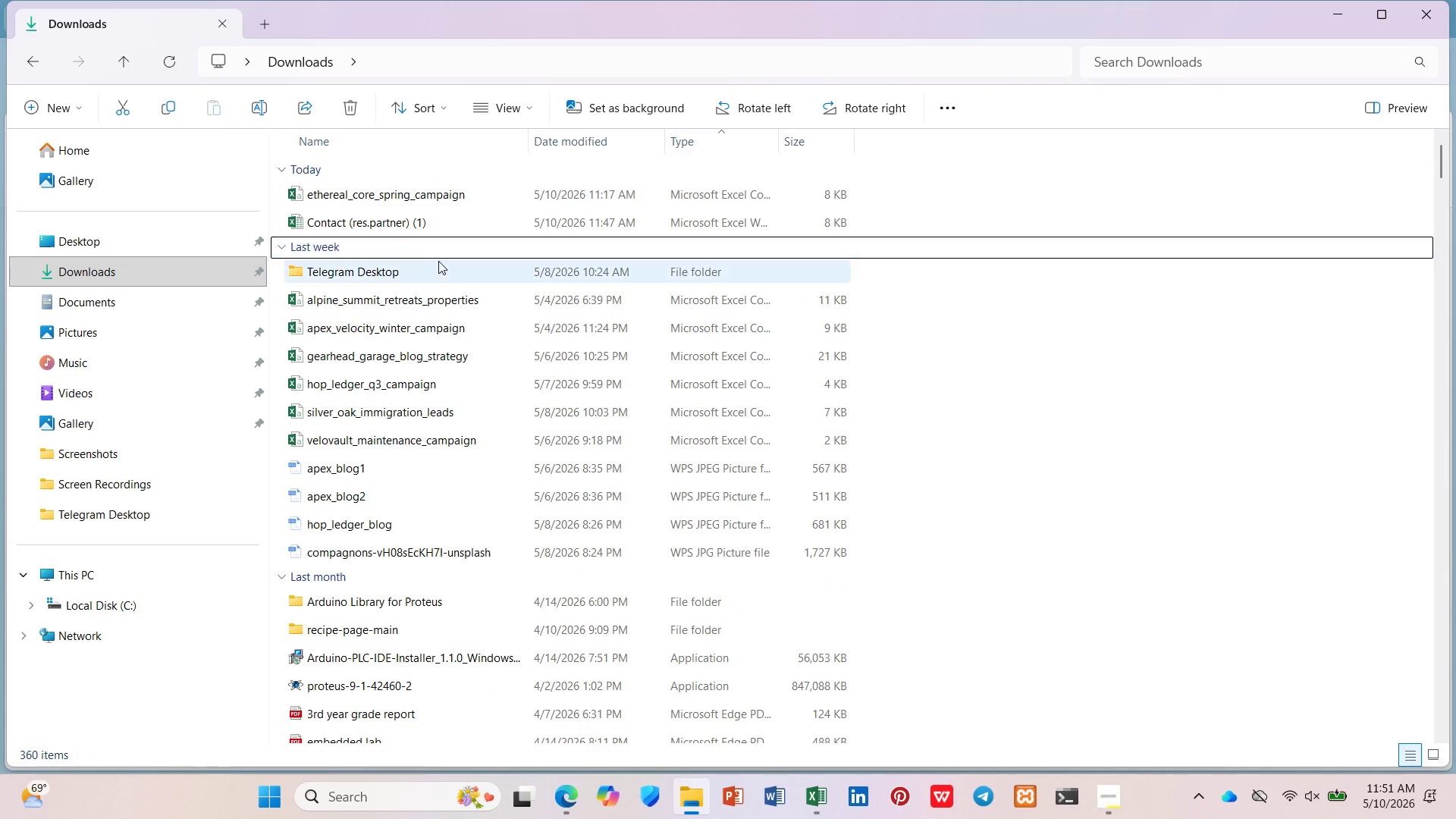 
left_click([444, 296])
 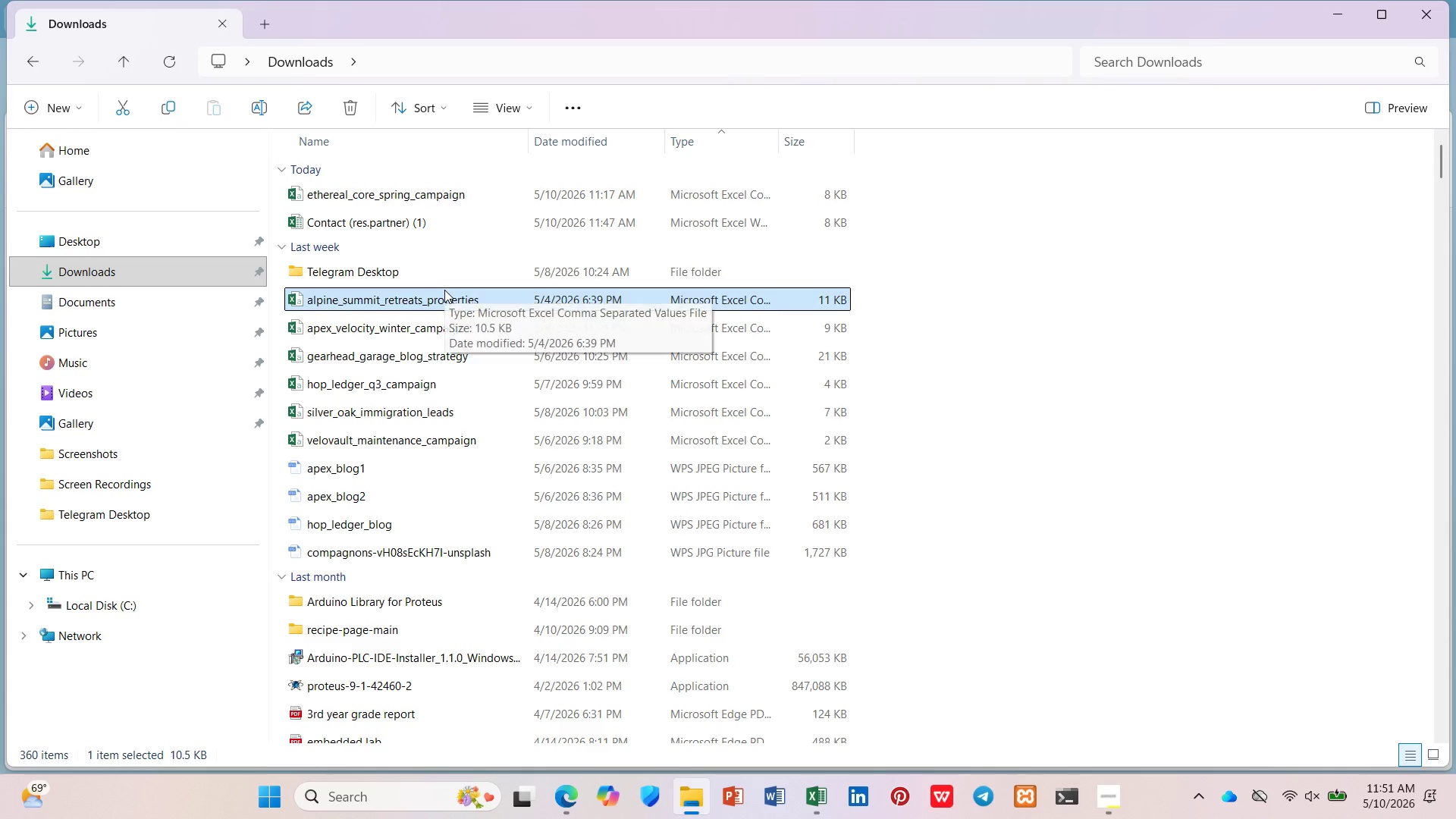 
hold_key(key=ArrowDown, duration=0.72)
 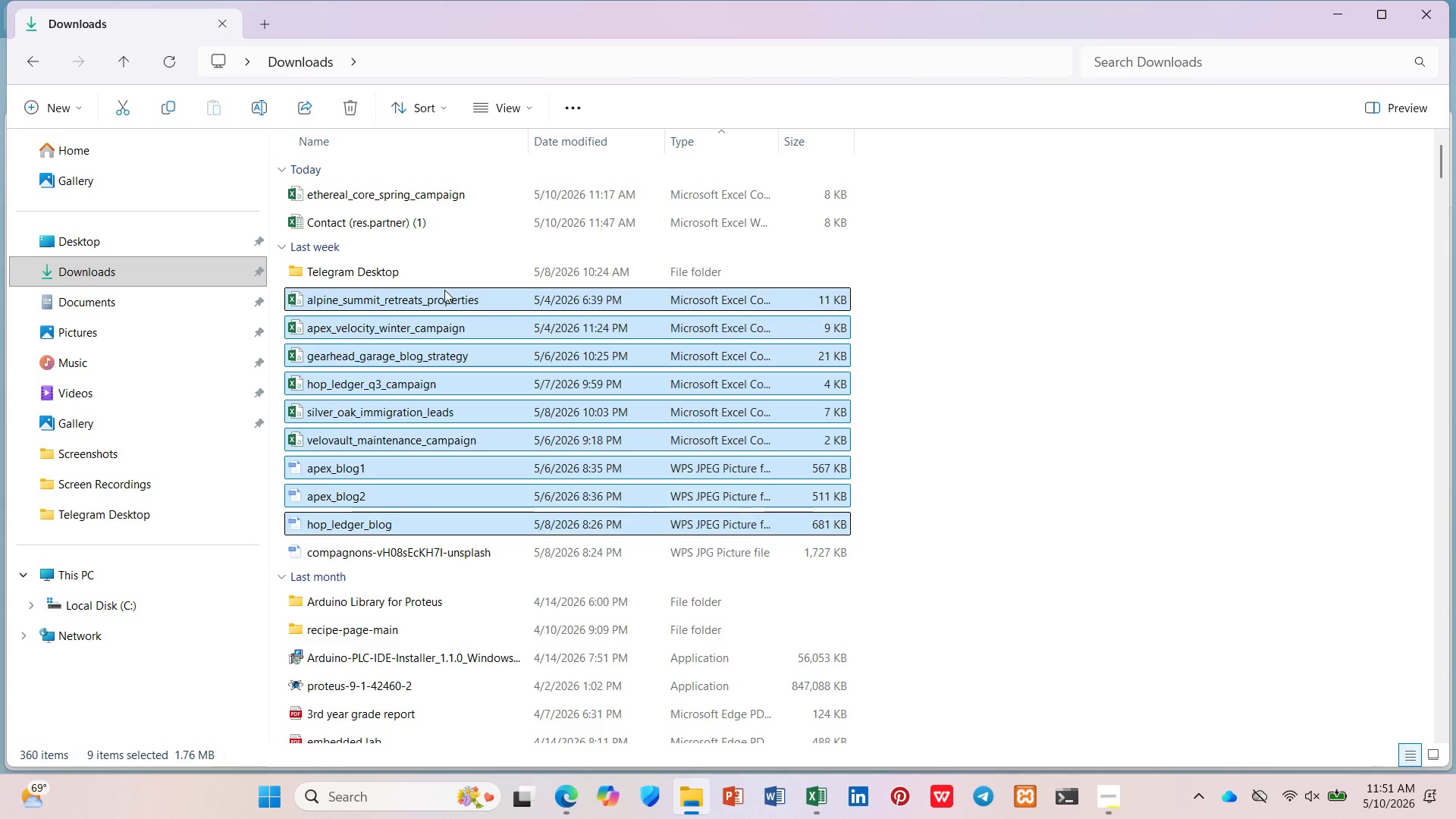 
key(Shift+ArrowDown)
 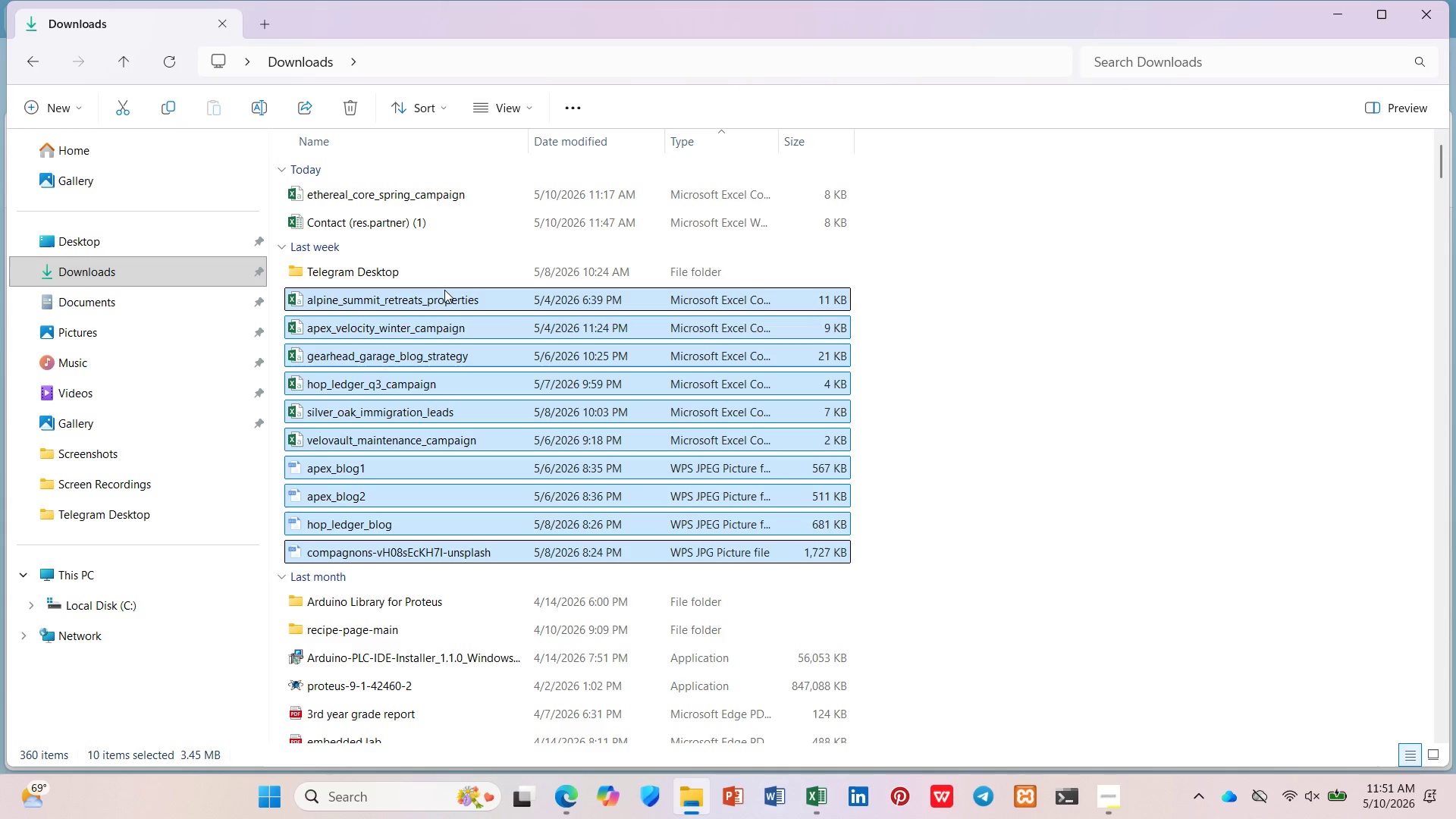 
key(Delete)
 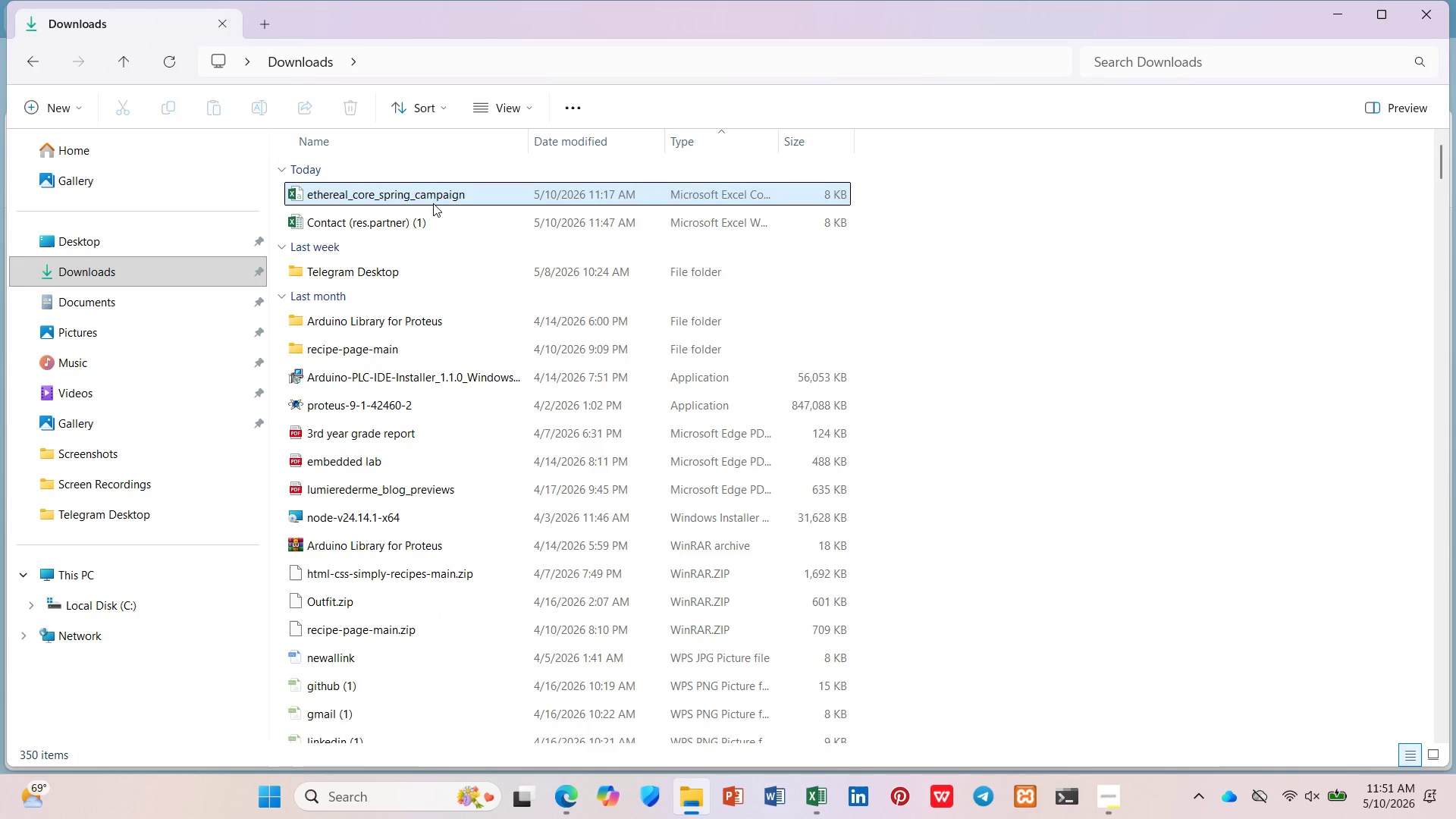 
left_click([431, 208])
 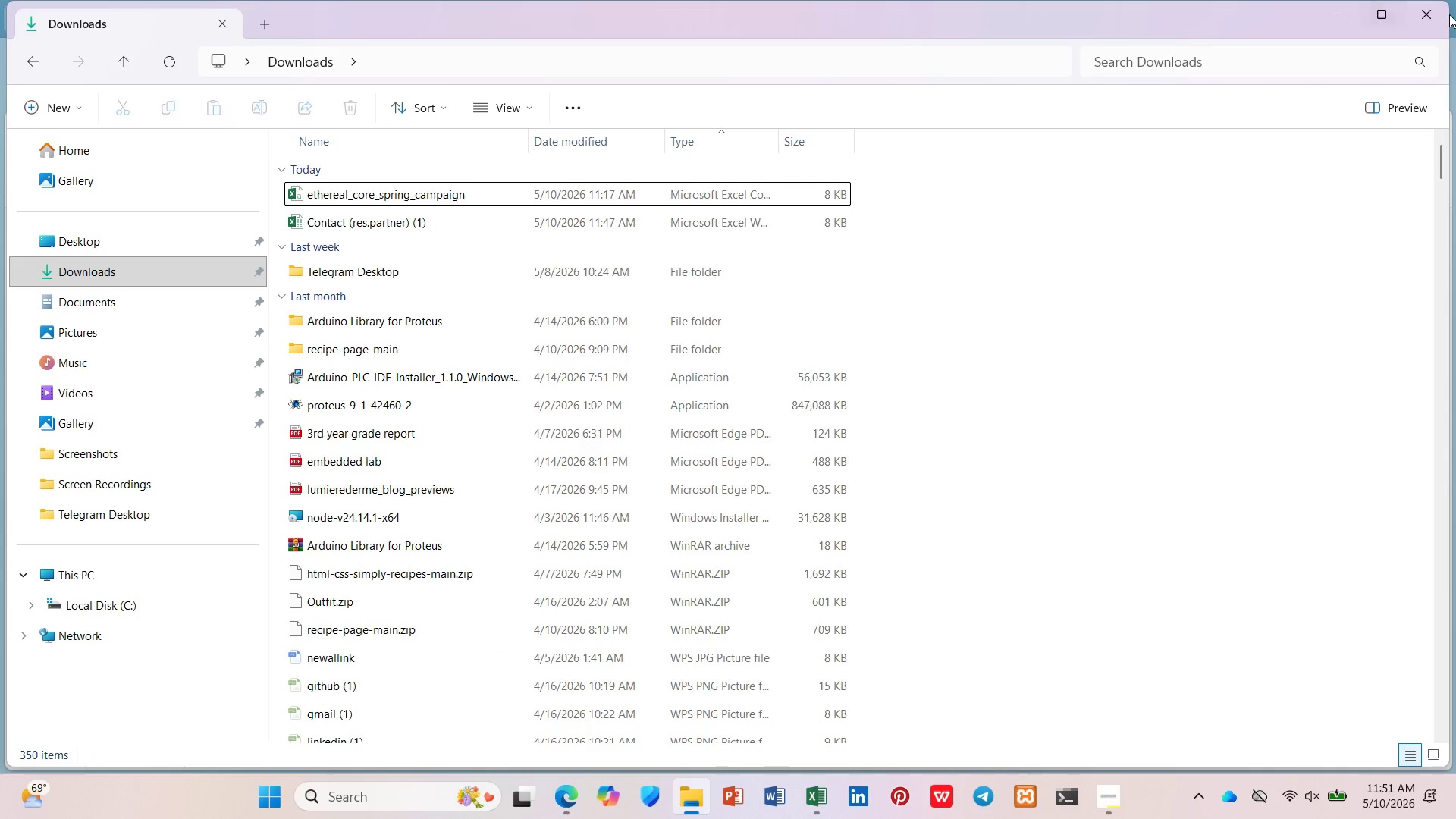 
left_click([1418, 12])
 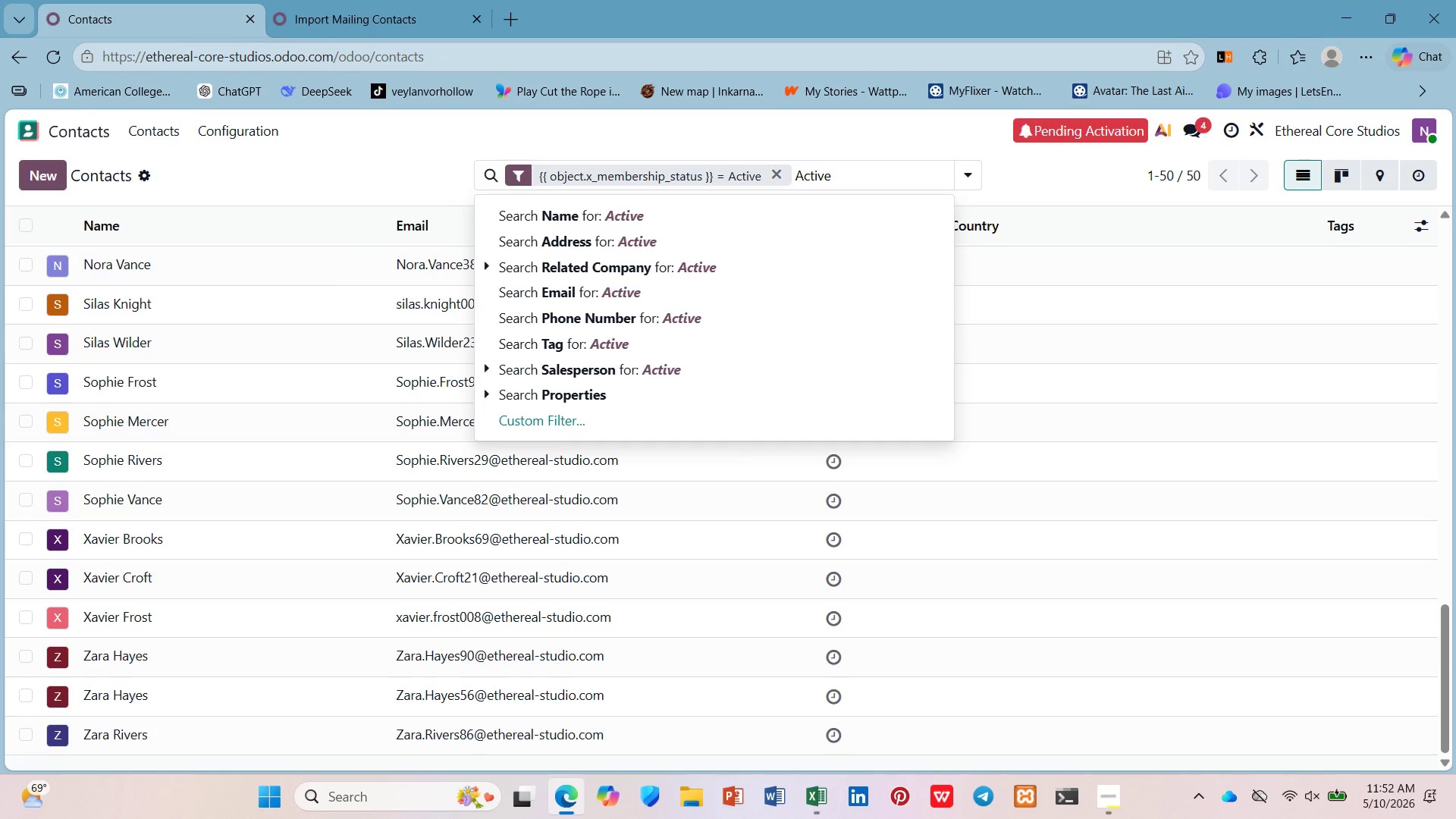 
wait(10.94)
 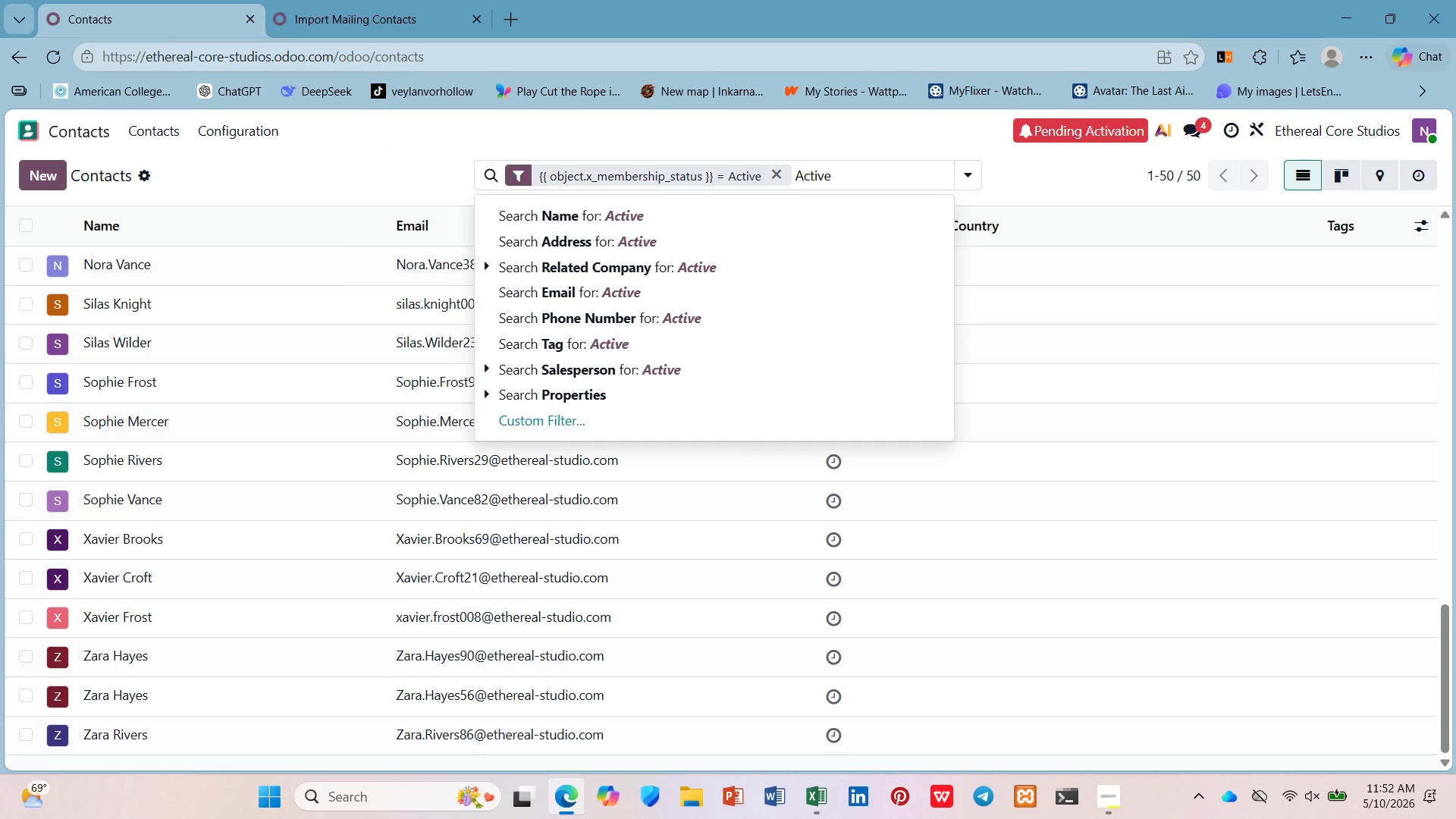 
left_click([777, 169])
 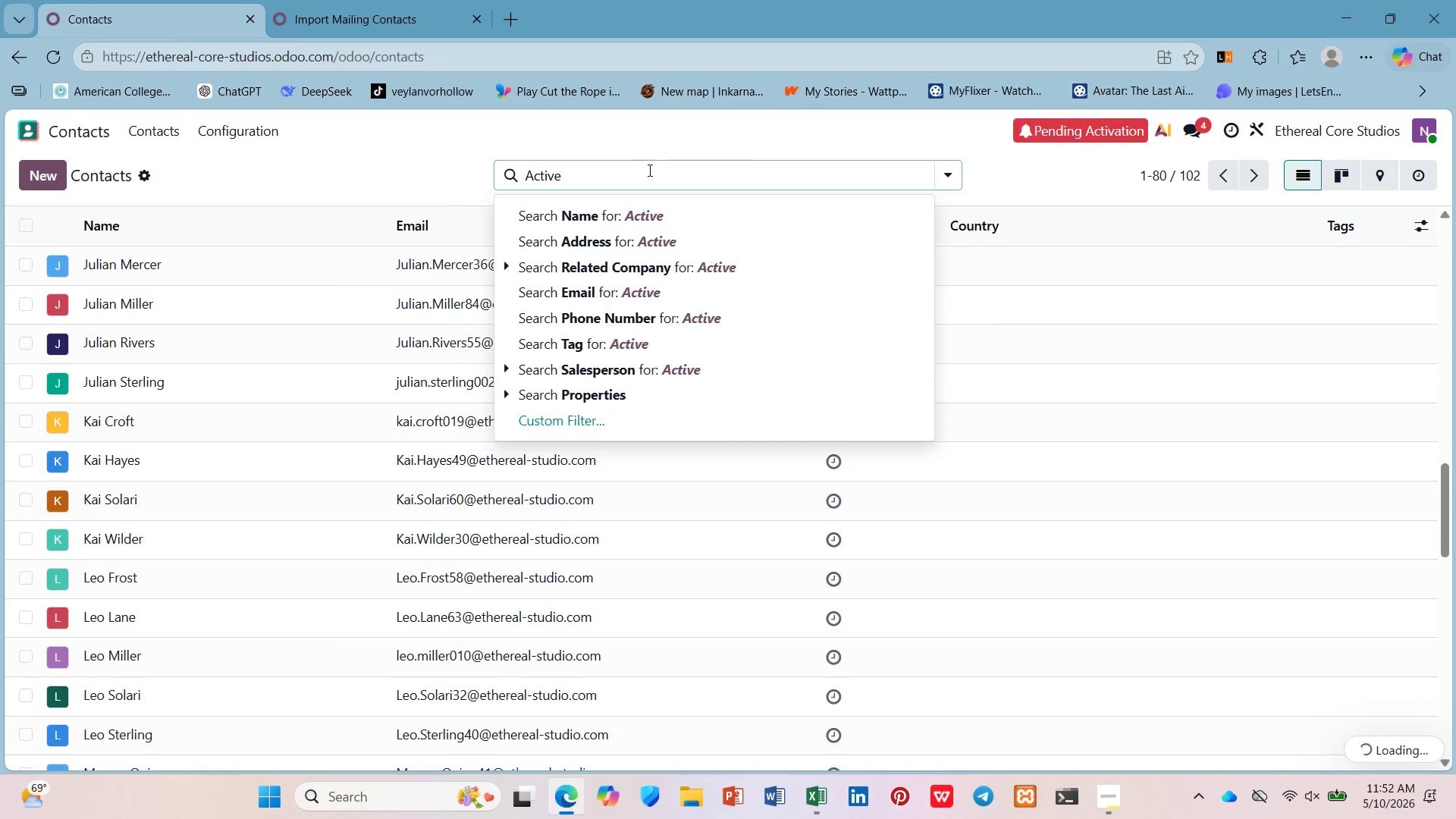 
left_click_drag(start_coordinate=[625, 177], to_coordinate=[725, 162])
 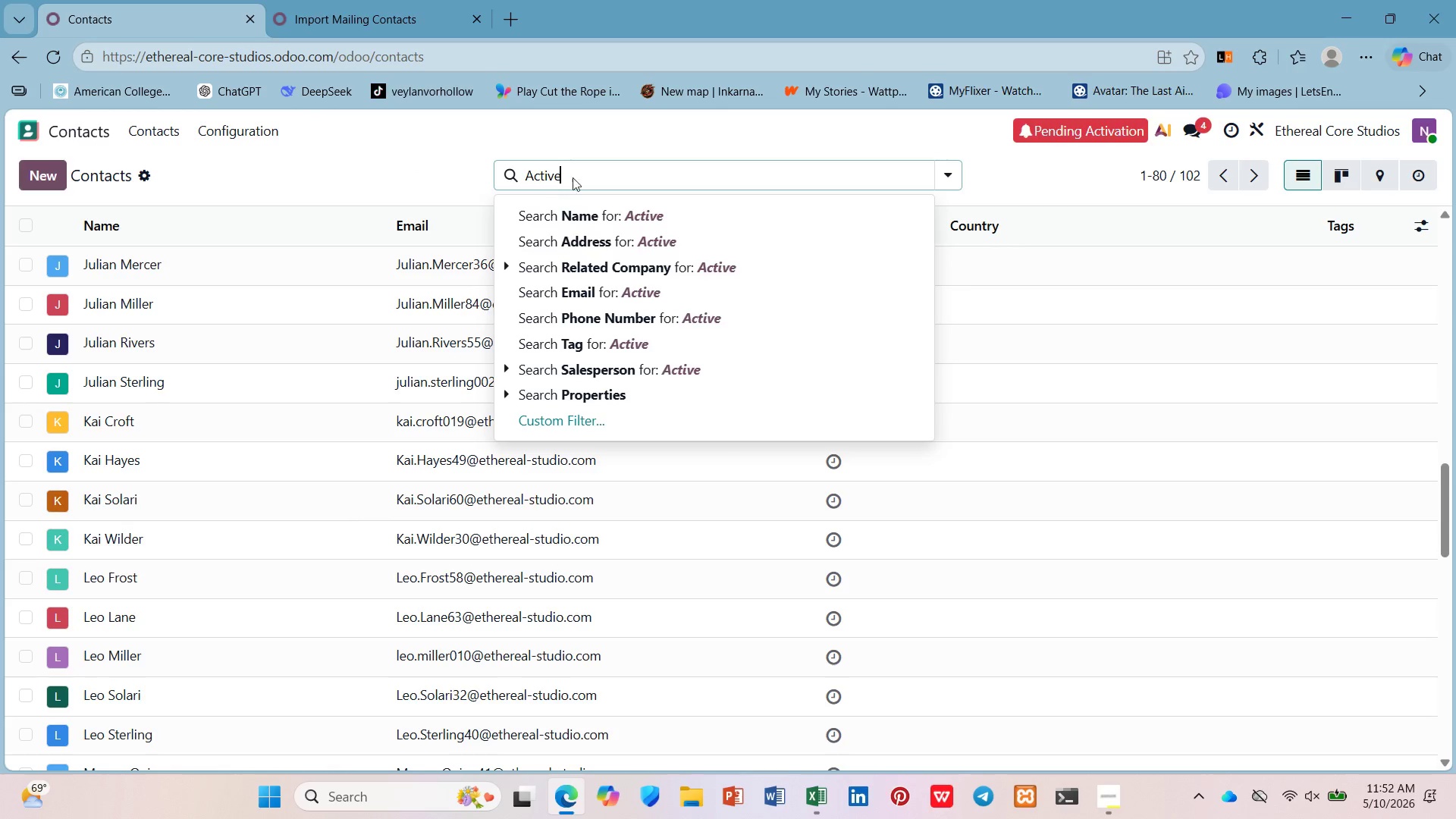 
left_click_drag(start_coordinate=[587, 168], to_coordinate=[582, 166])
 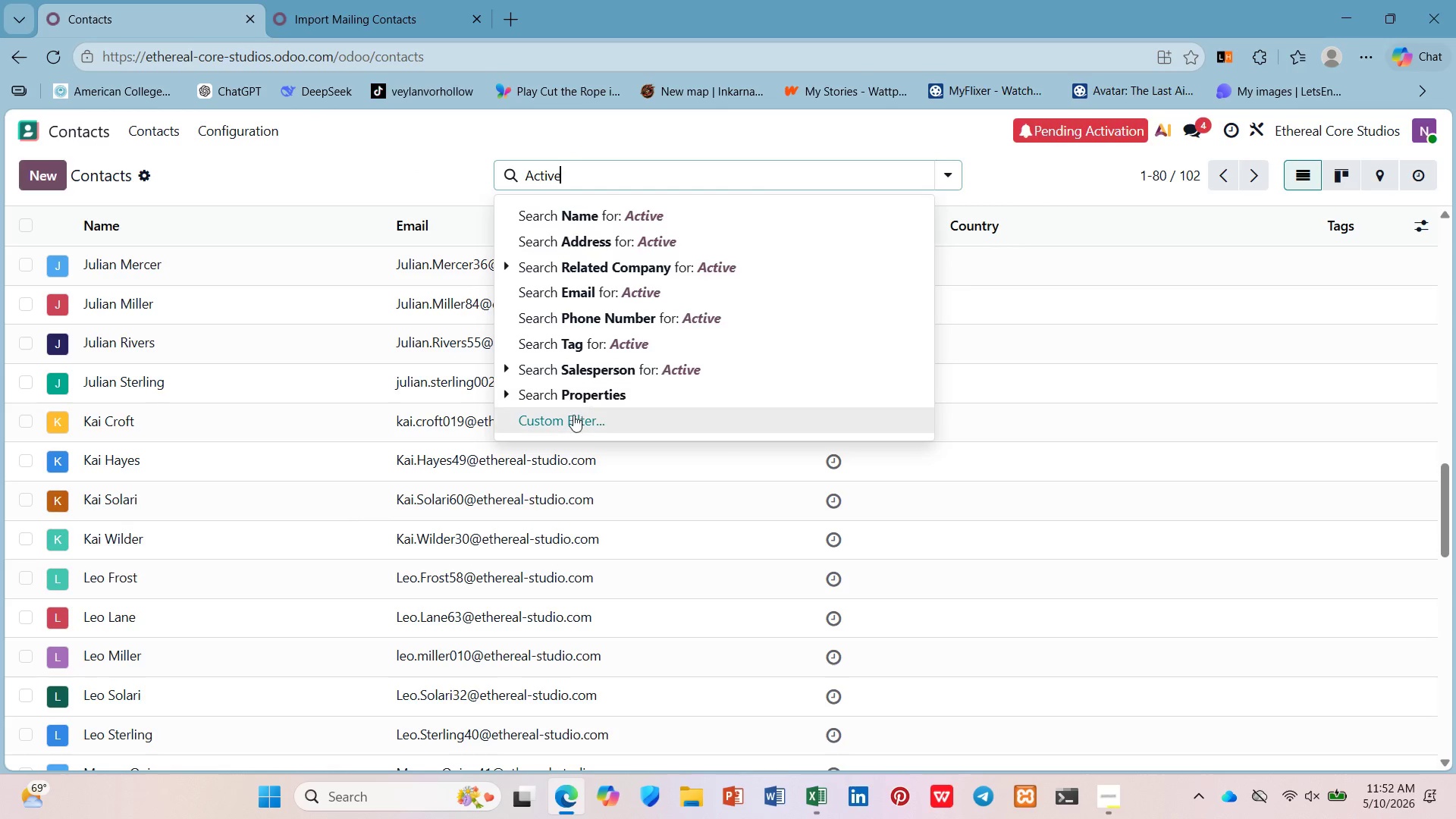 
left_click([573, 419])
 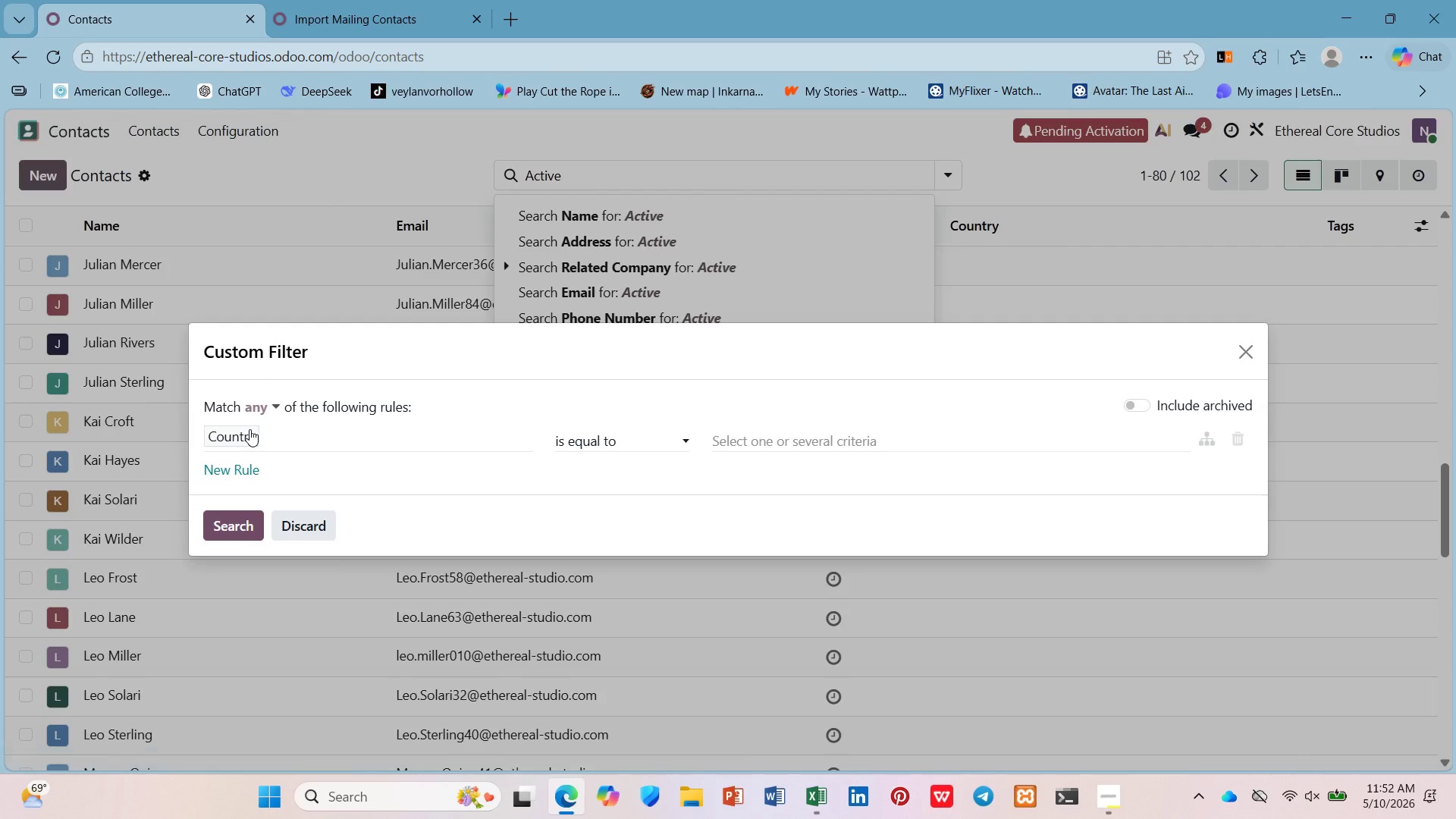 
left_click([249, 429])
 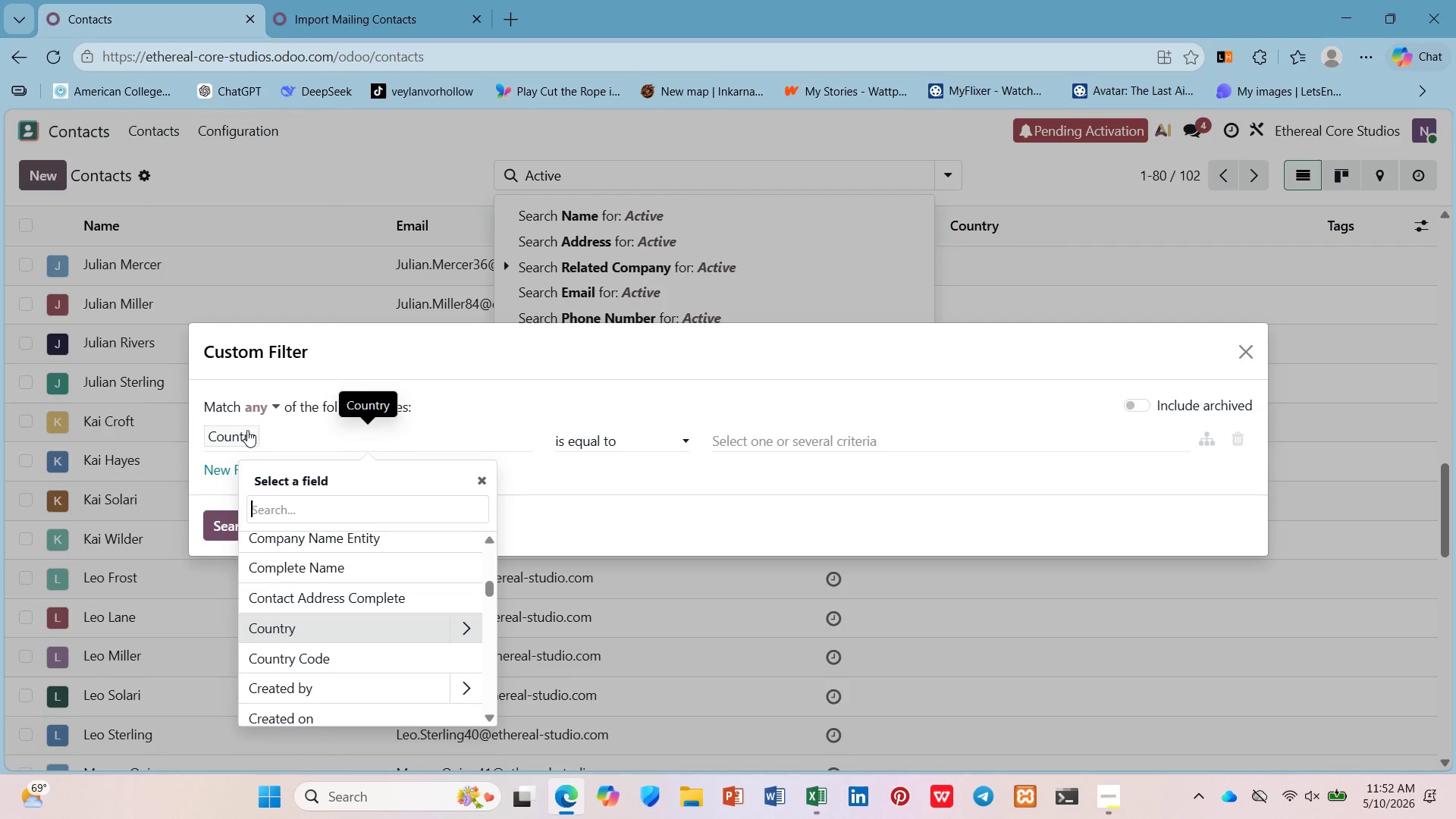 
hold_key(key=ShiftLeft, duration=0.33)
 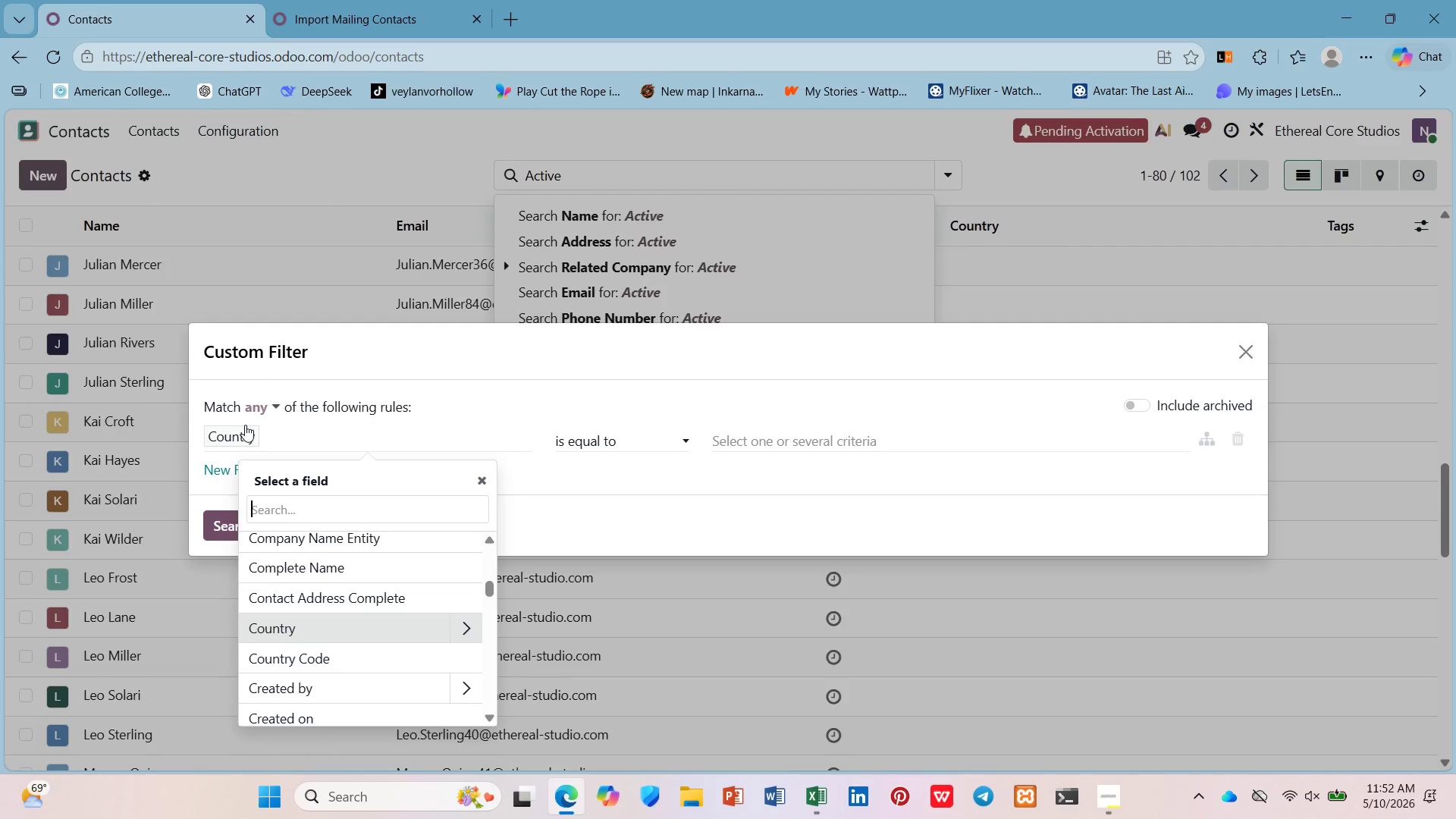 
key(Shift+BracketLeft)
 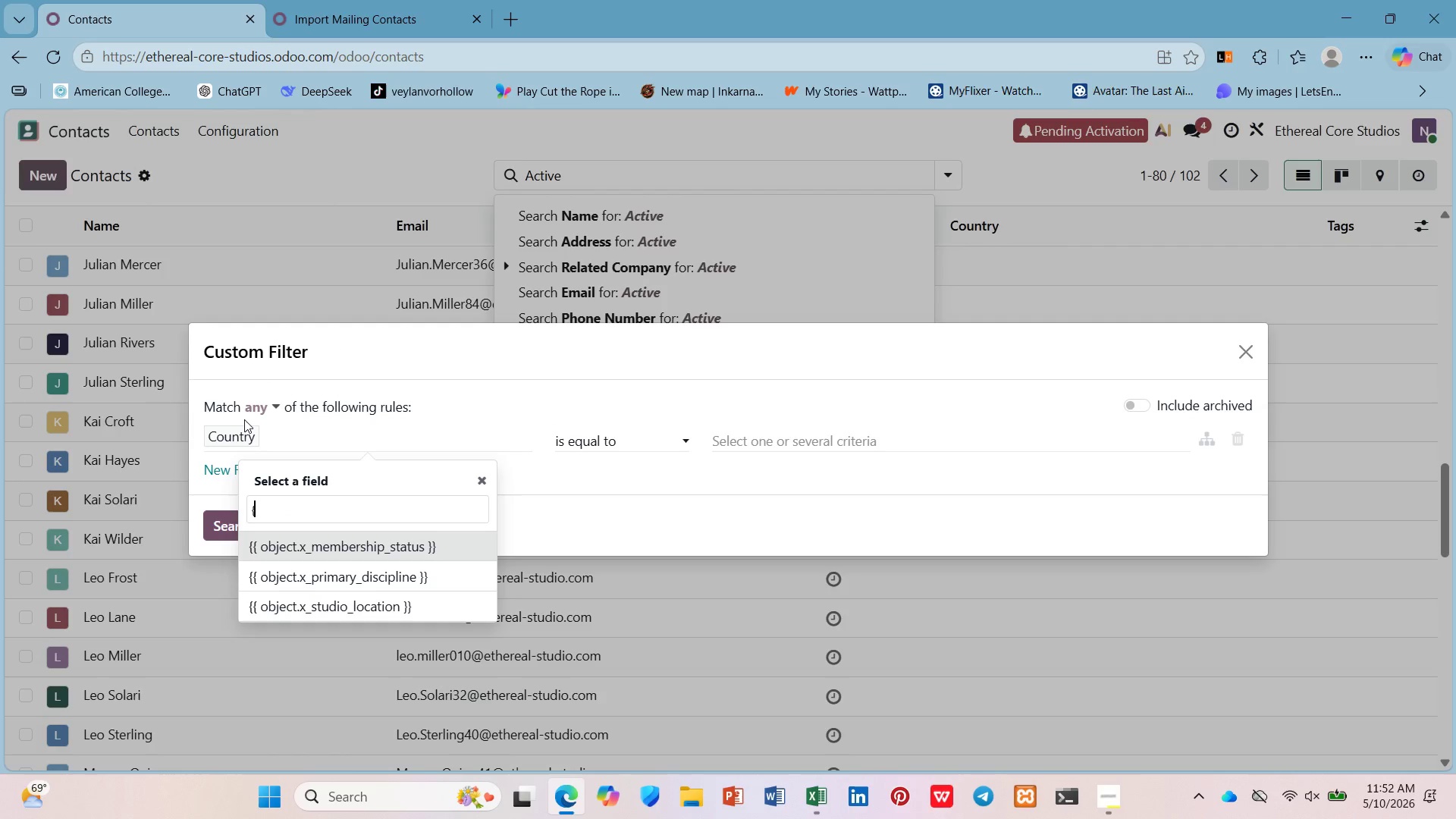 
key(Shift+BracketLeft)
 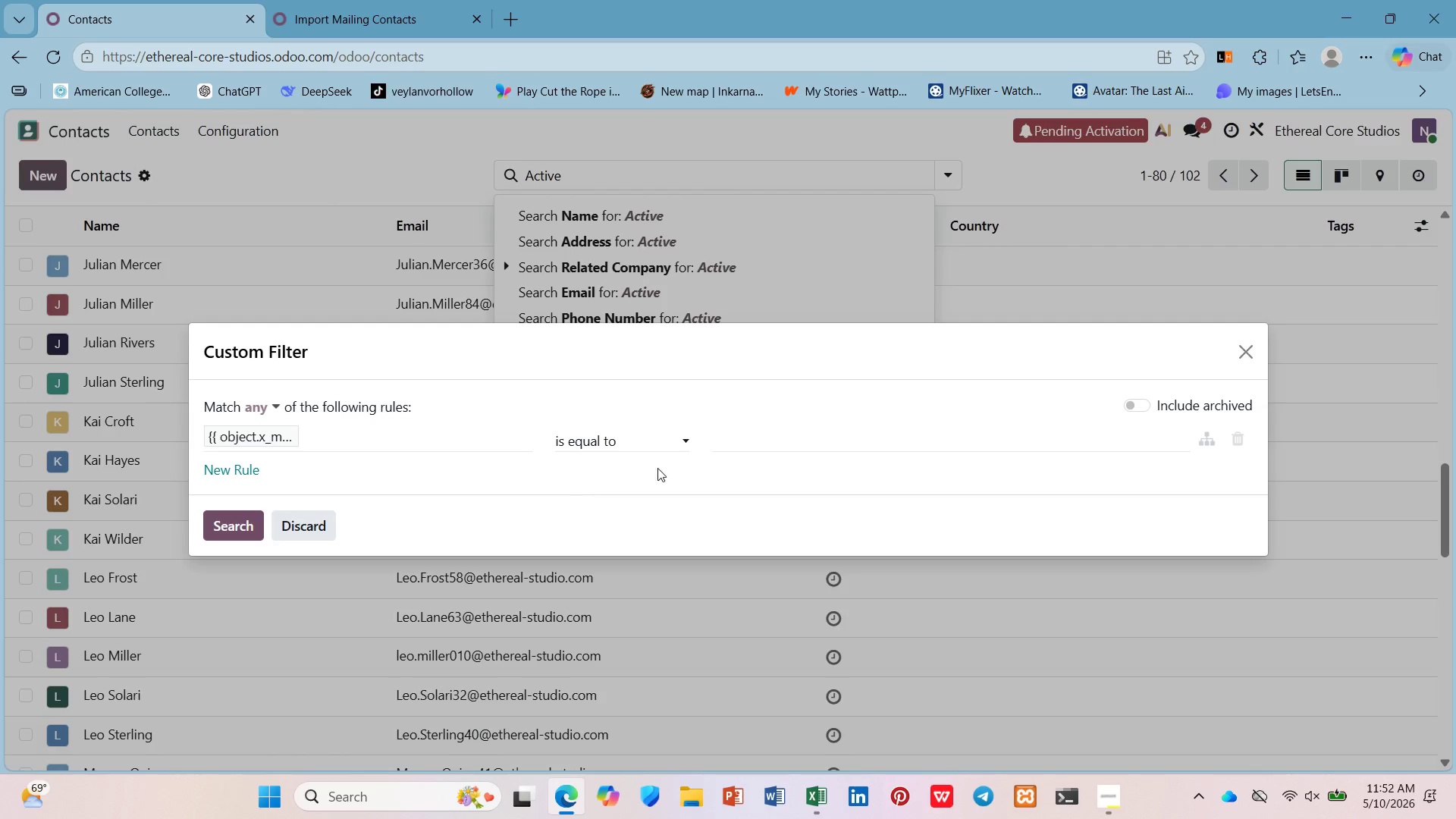 
left_click([752, 430])
 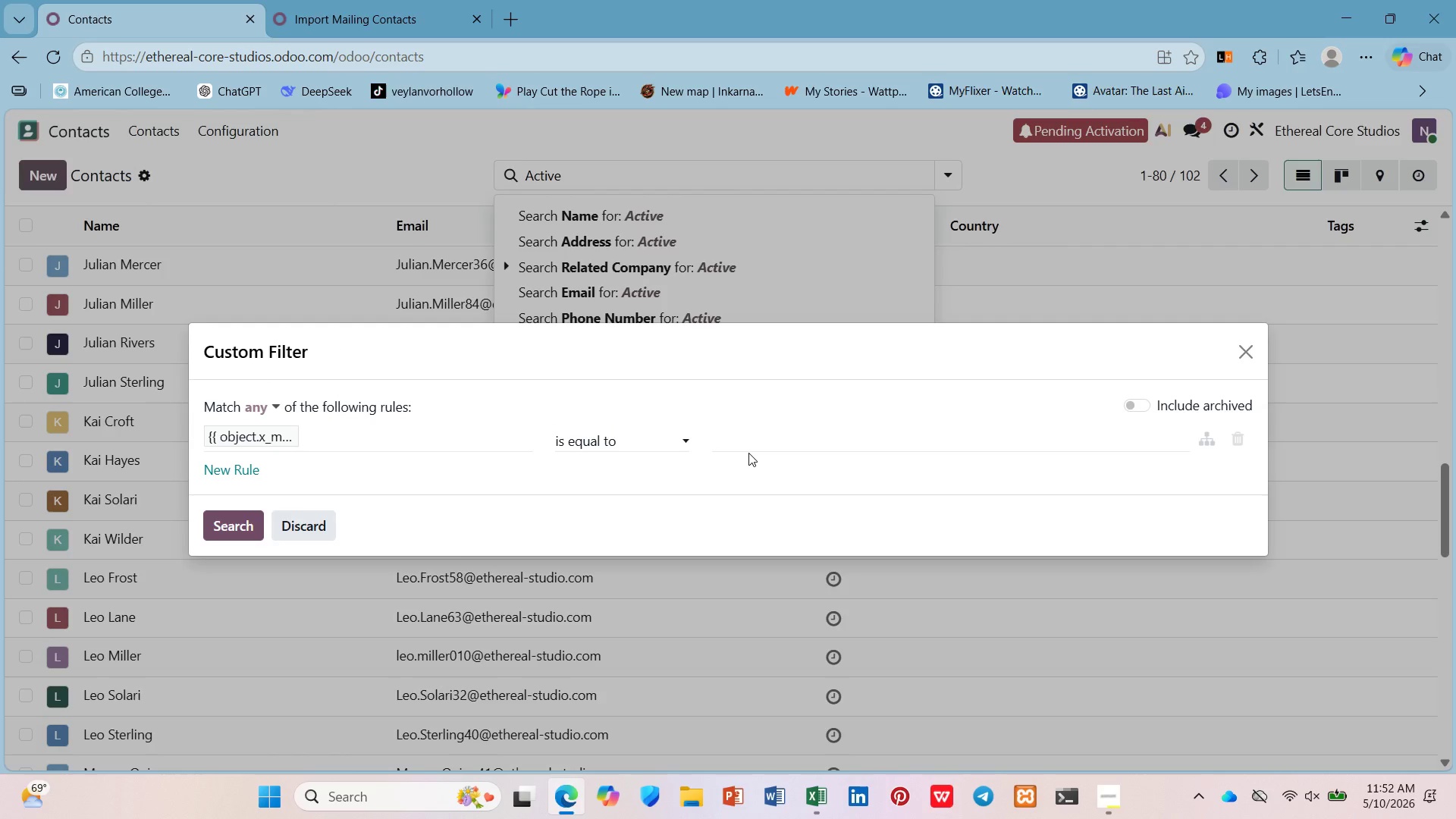 
type(Active)
 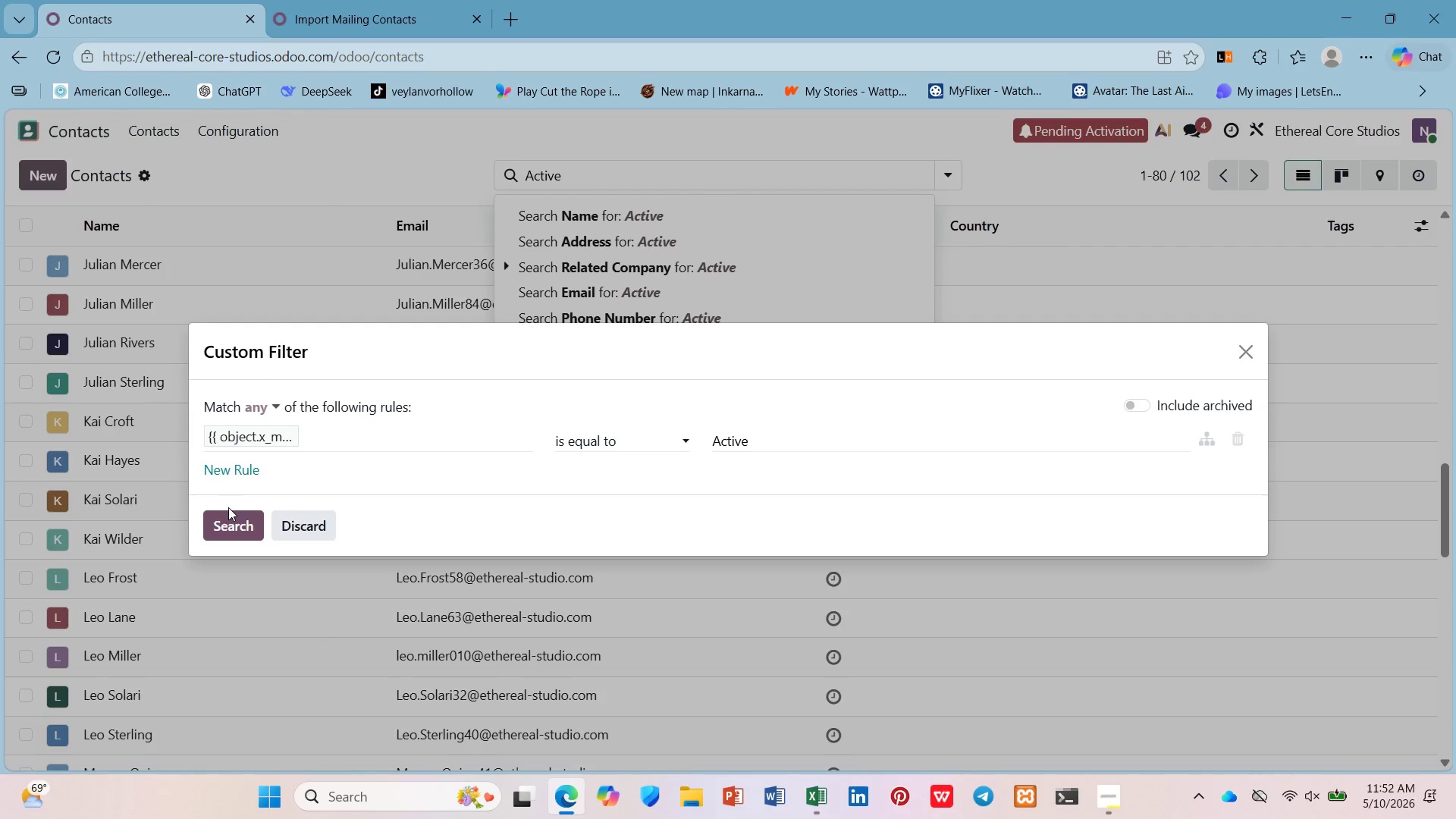 
double_click([236, 522])